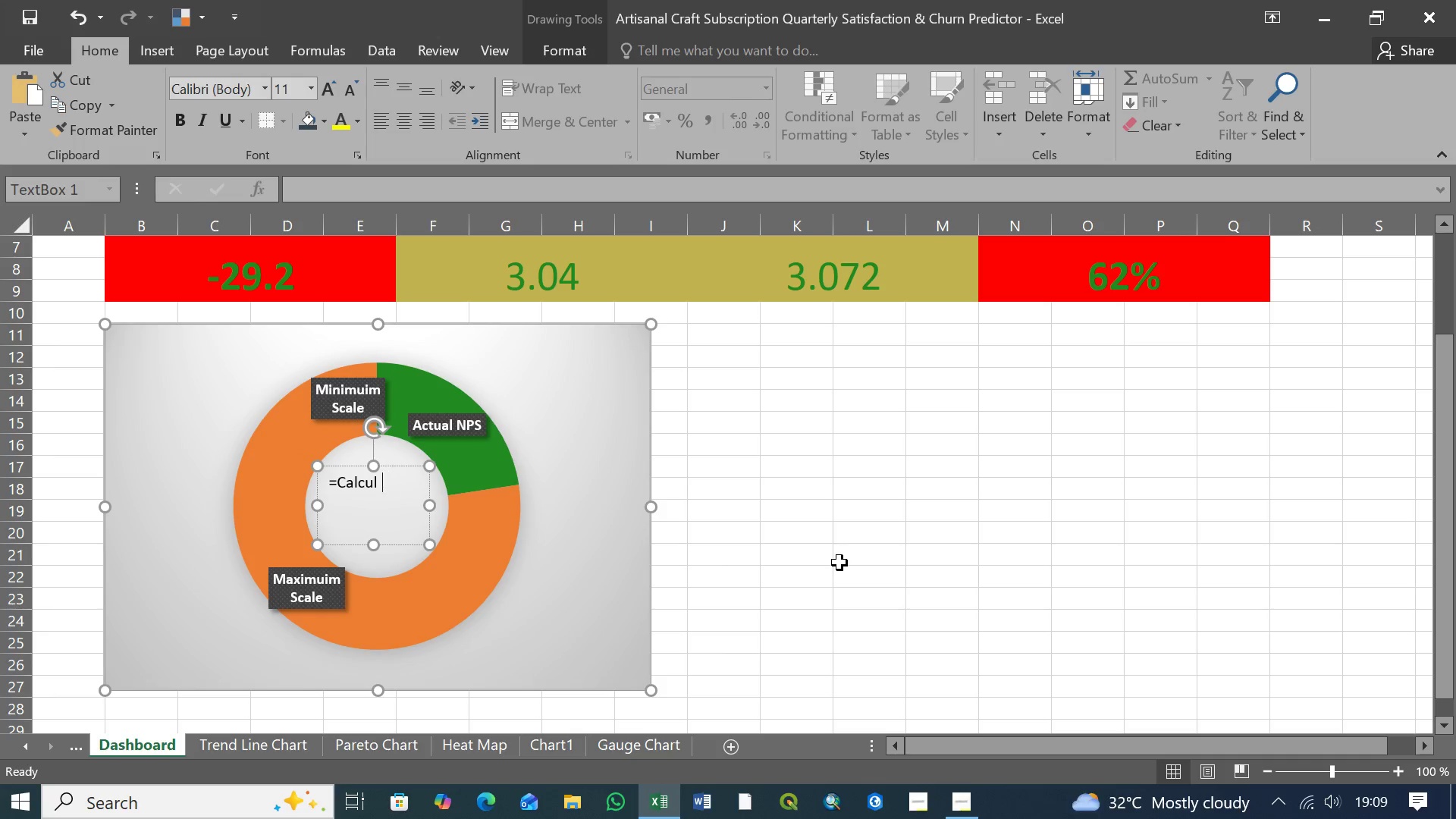 
key(Backspace)
 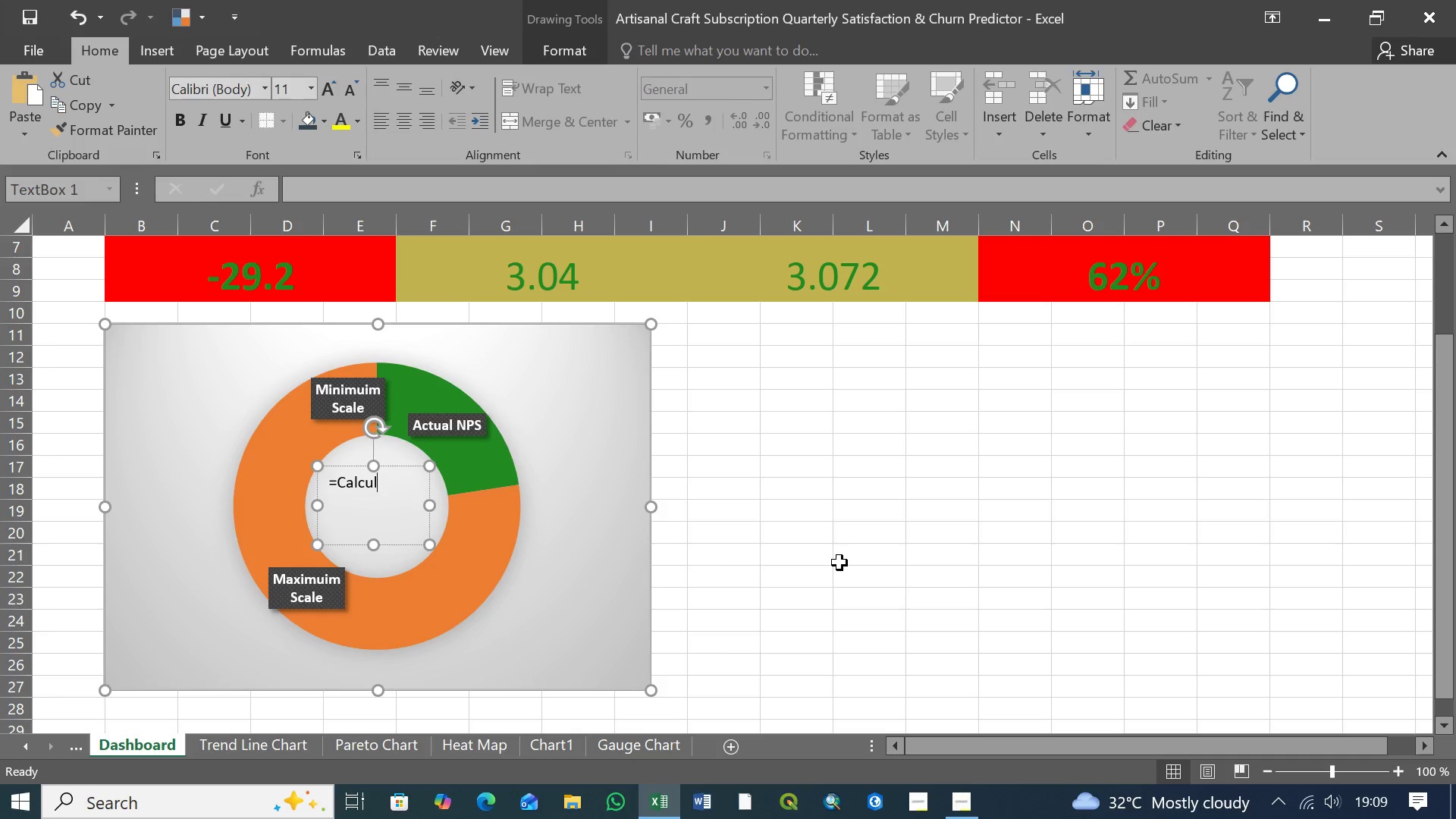 
key(Backspace)
 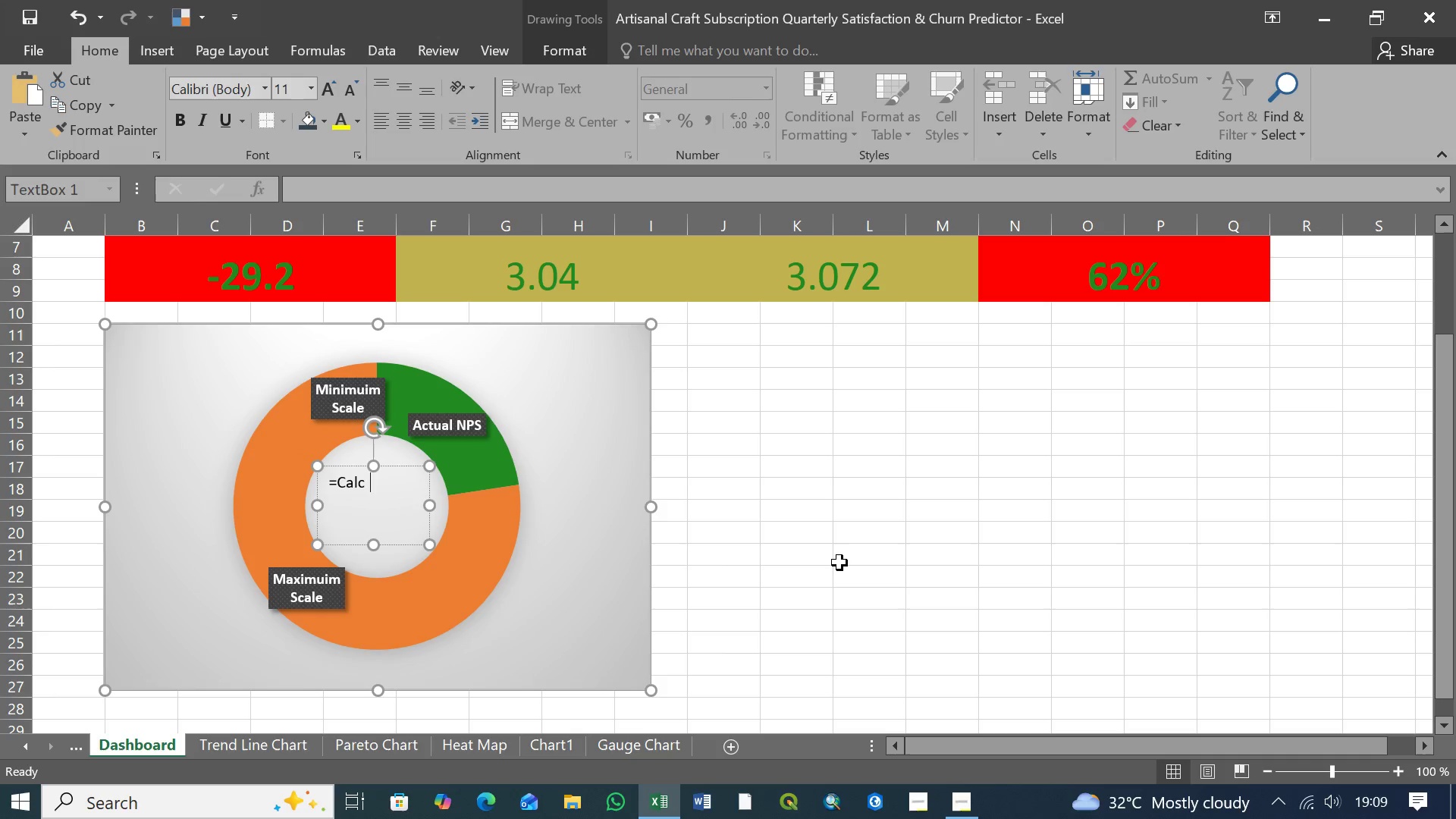 
key(Backspace)
 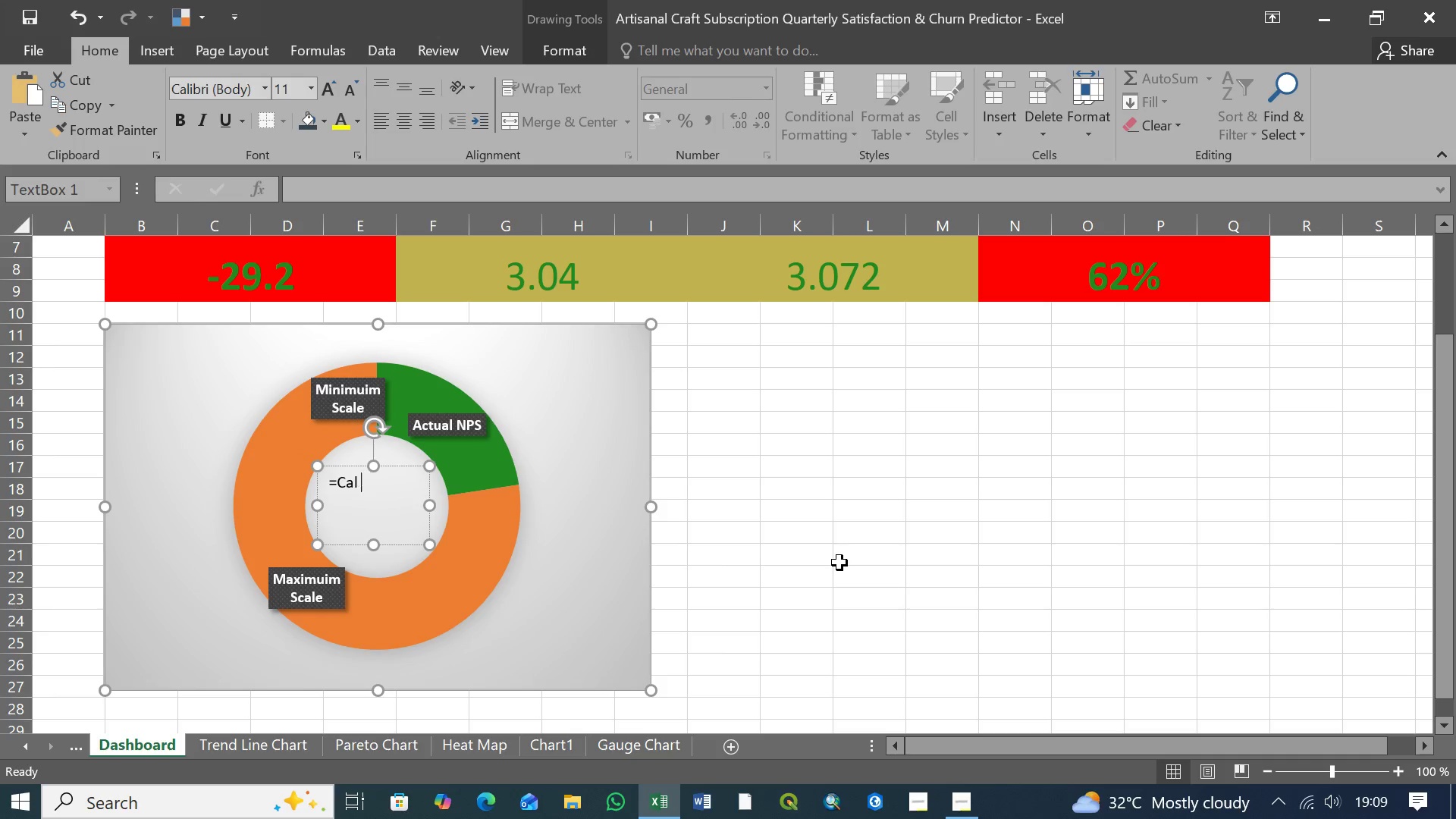 
key(Backspace)
 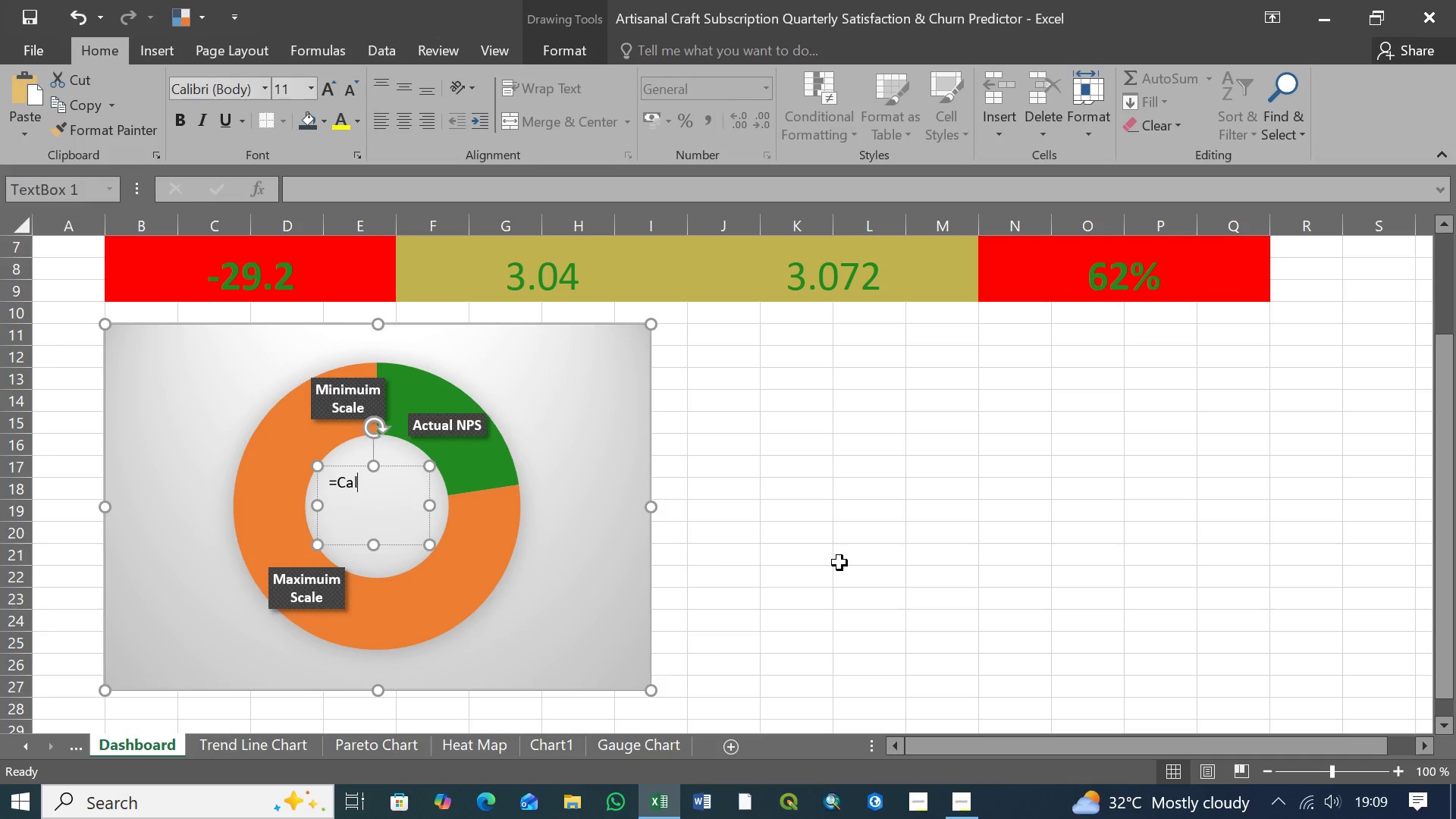 
key(Backspace)
 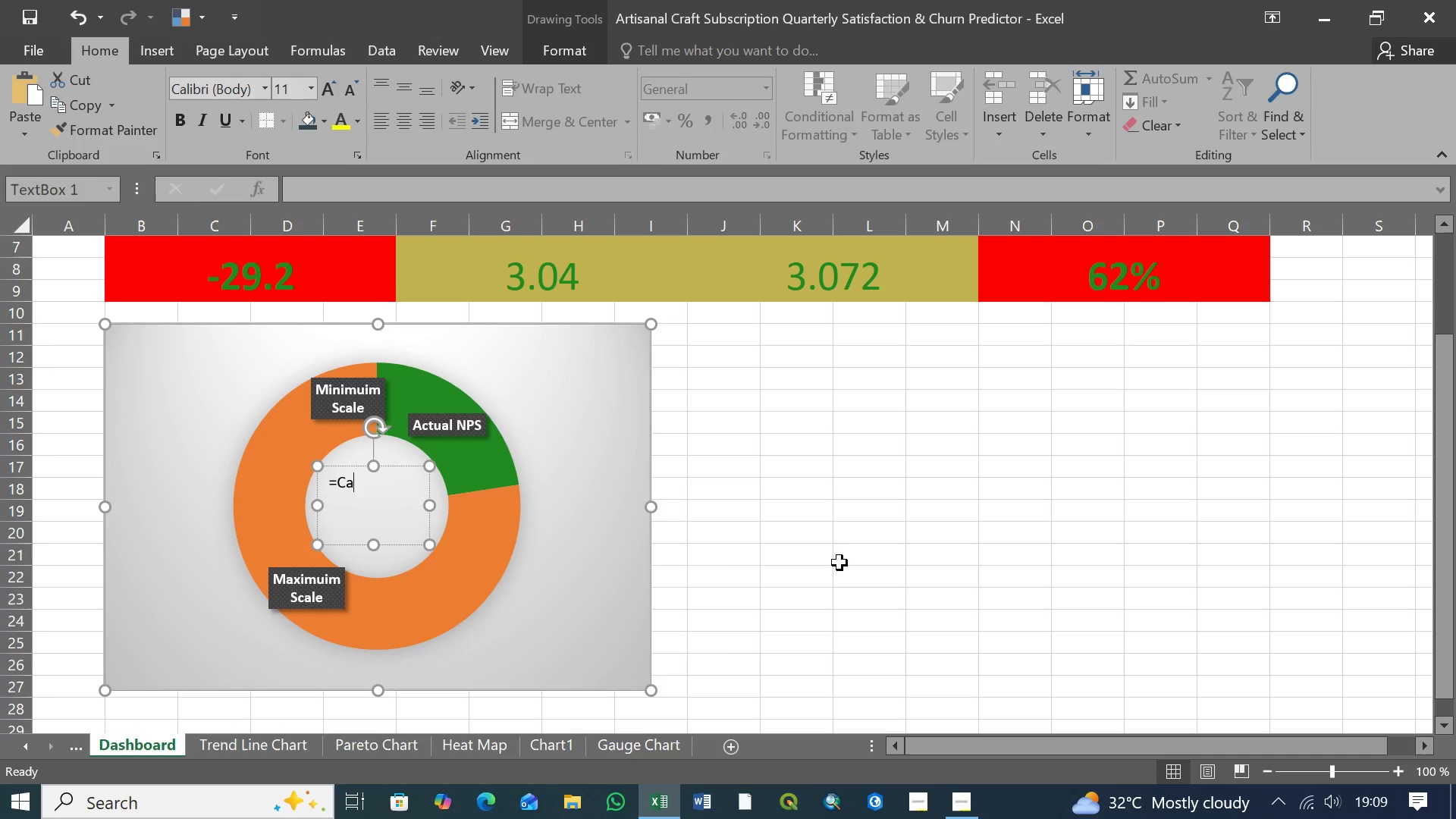 
key(Backspace)
 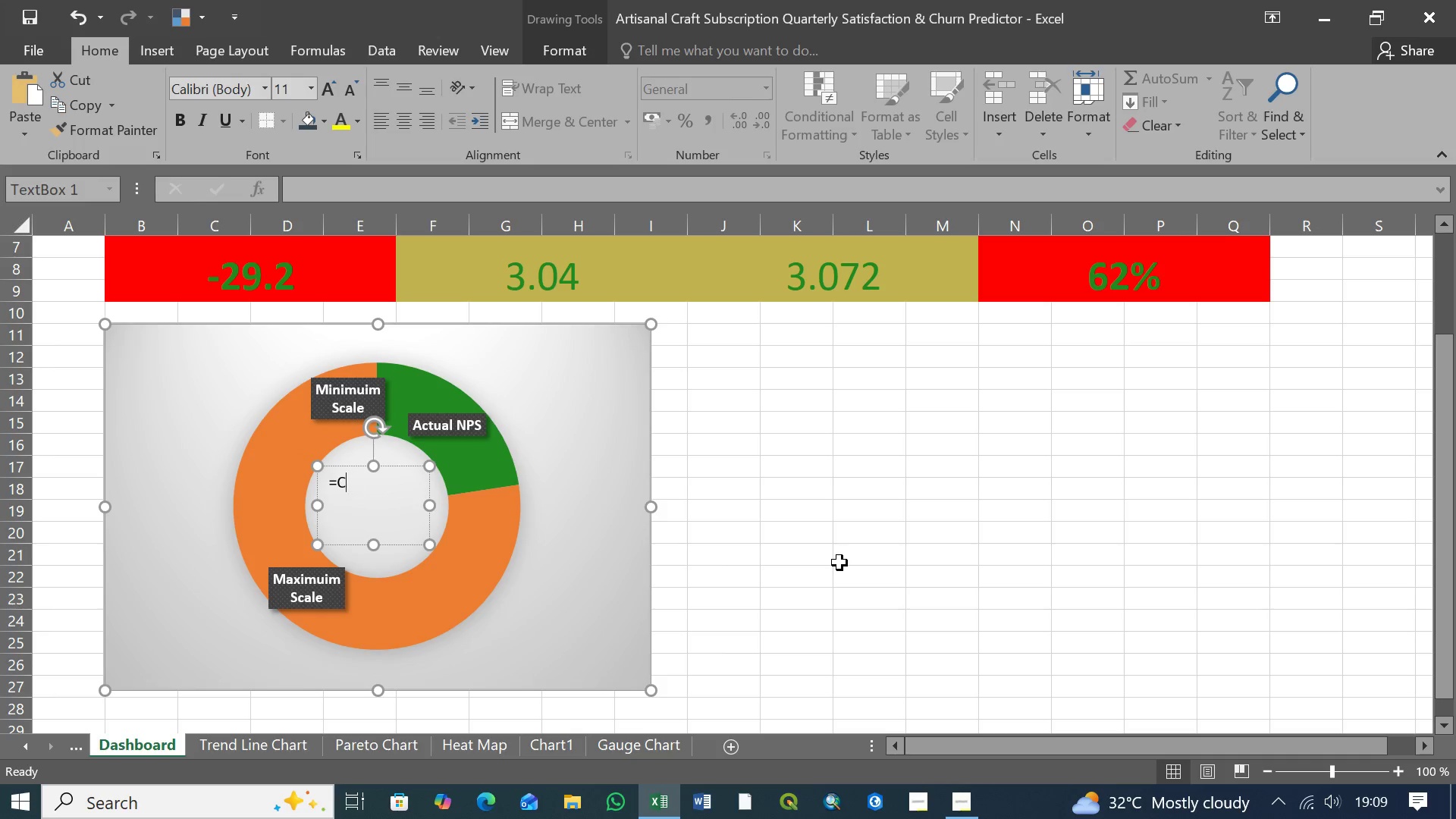 
key(Backspace)
 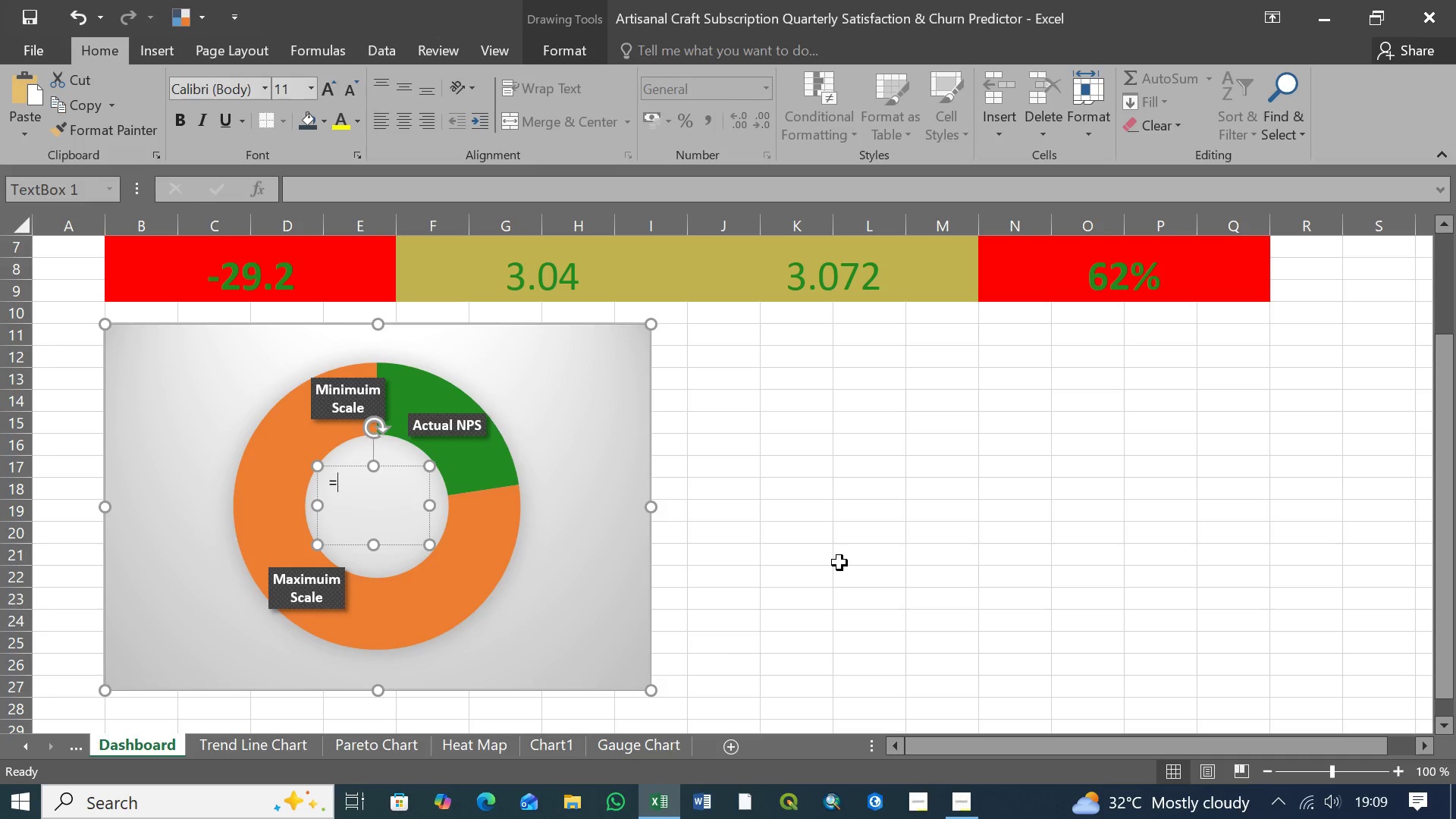 
key(Backspace)
 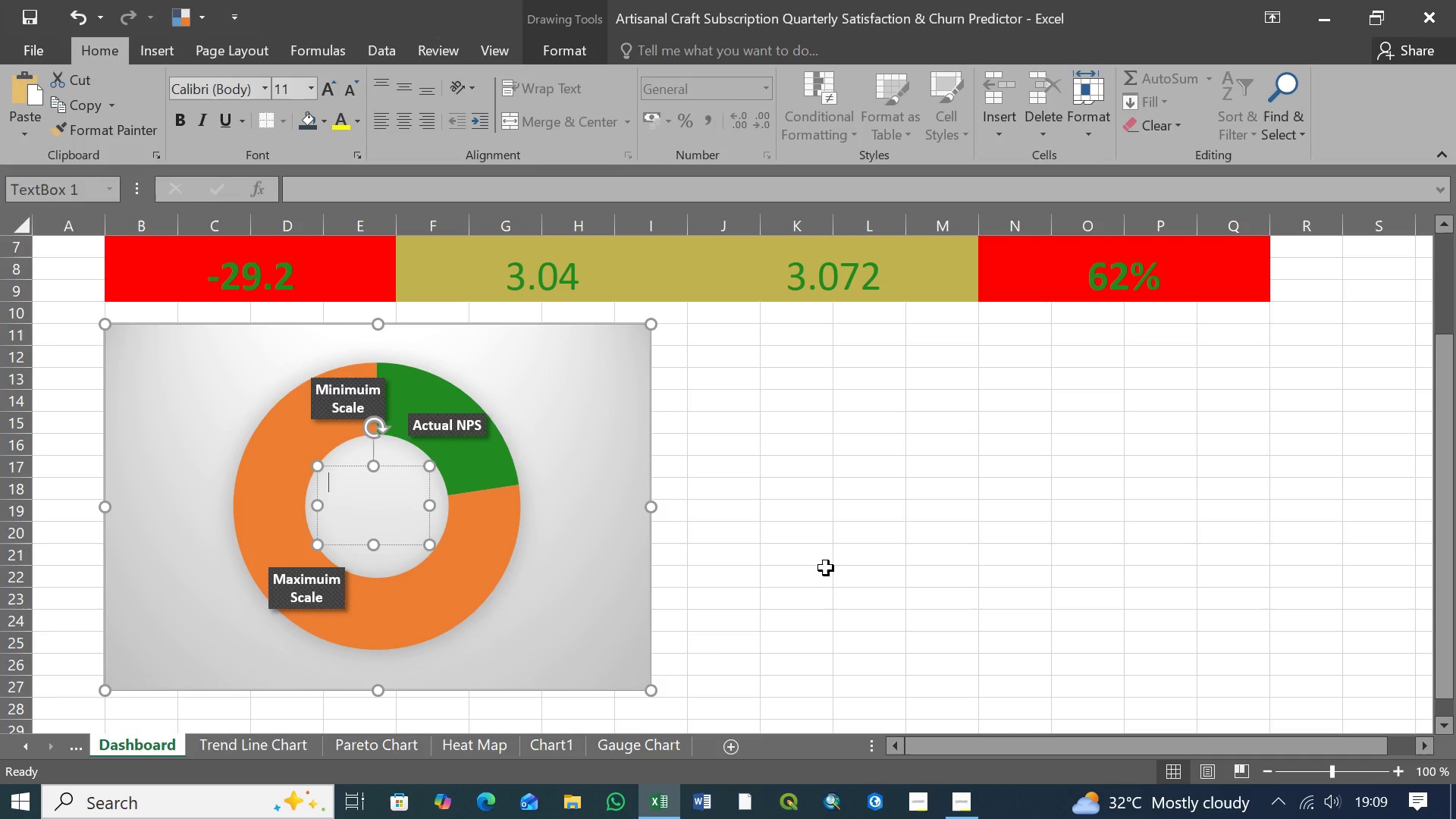 
scroll: coordinate [821, 564], scroll_direction: up, amount: 1.0
 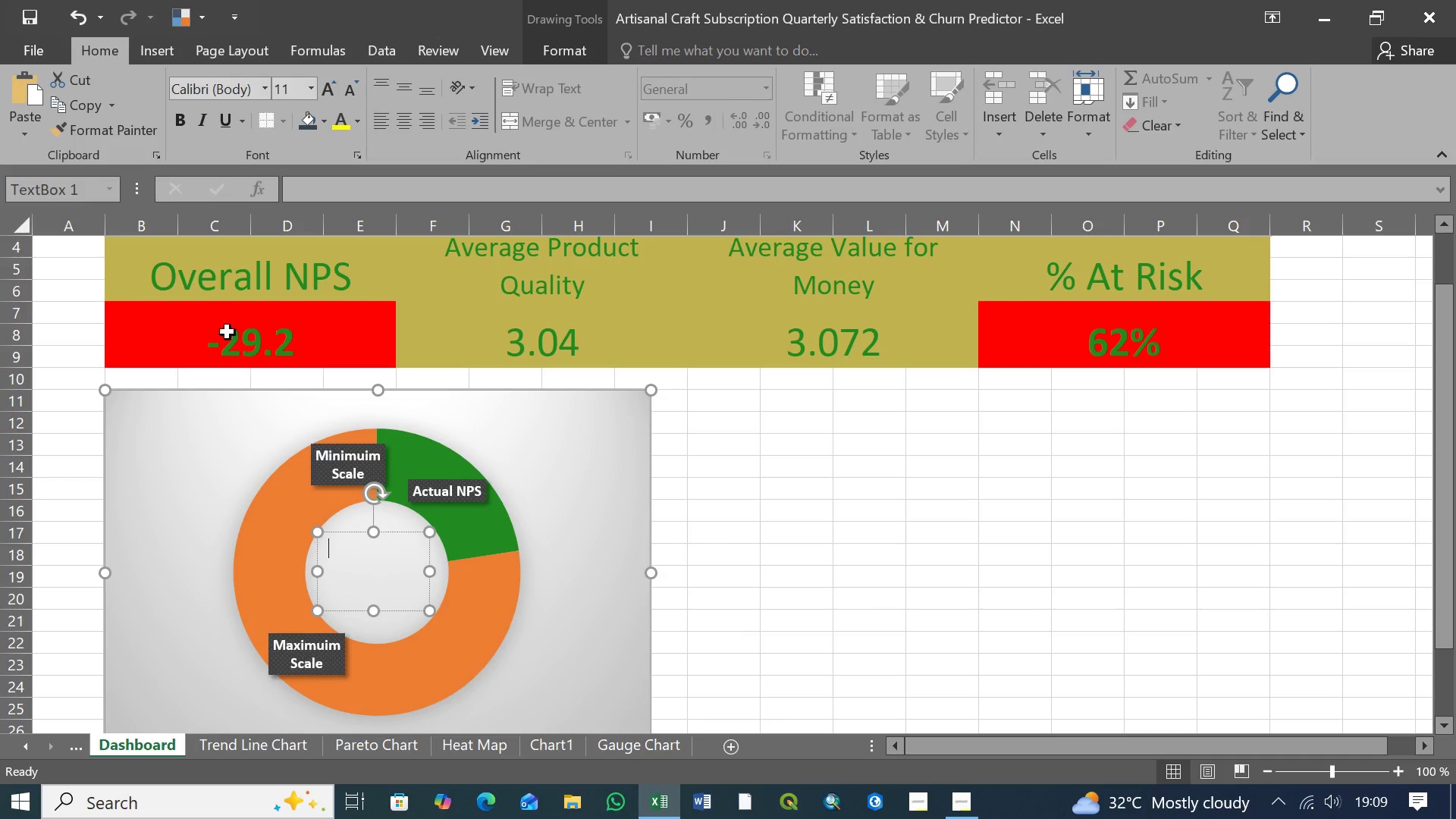 
left_click([245, 345])
 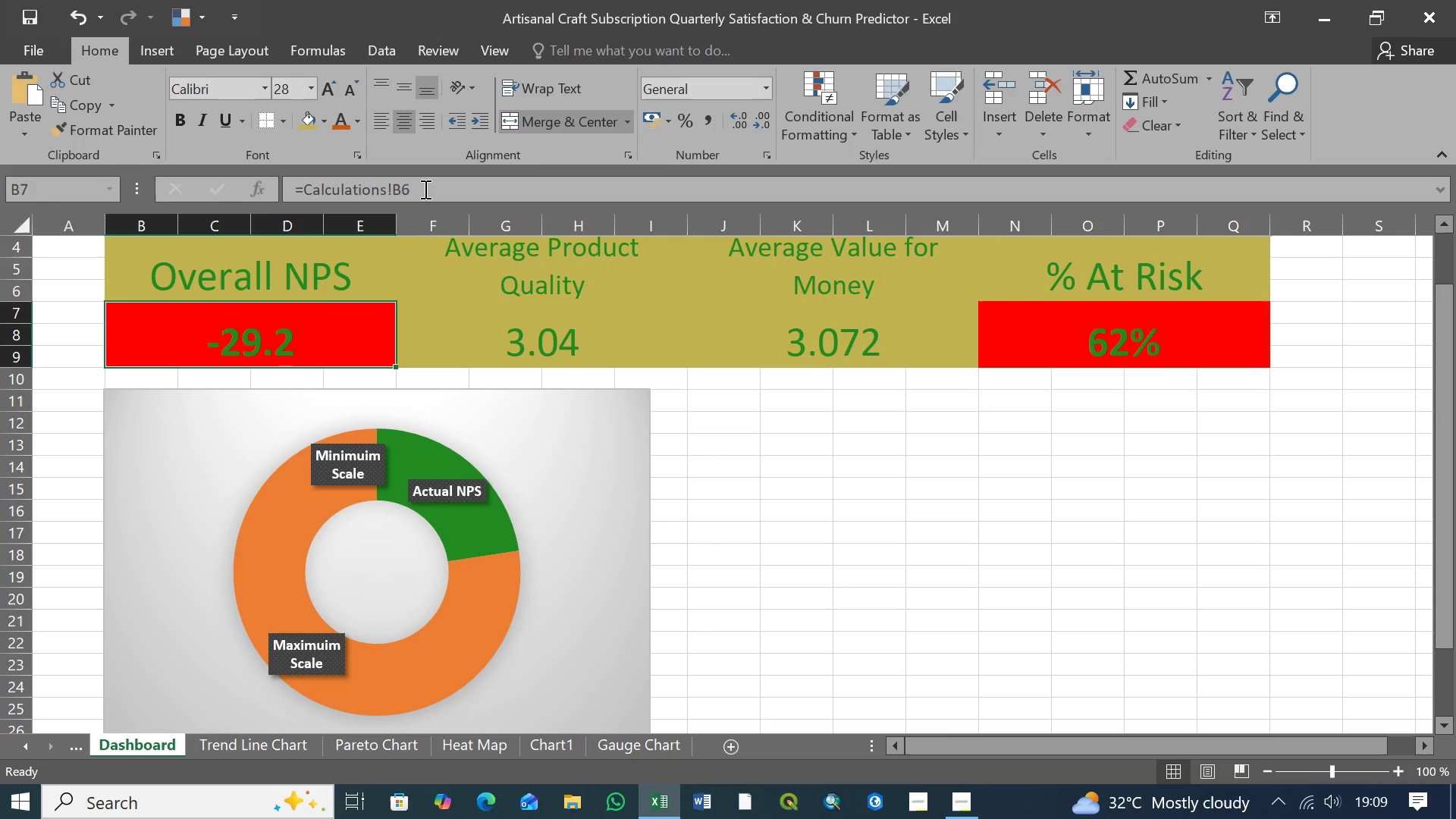 
left_click_drag(start_coordinate=[424, 189], to_coordinate=[287, 189])
 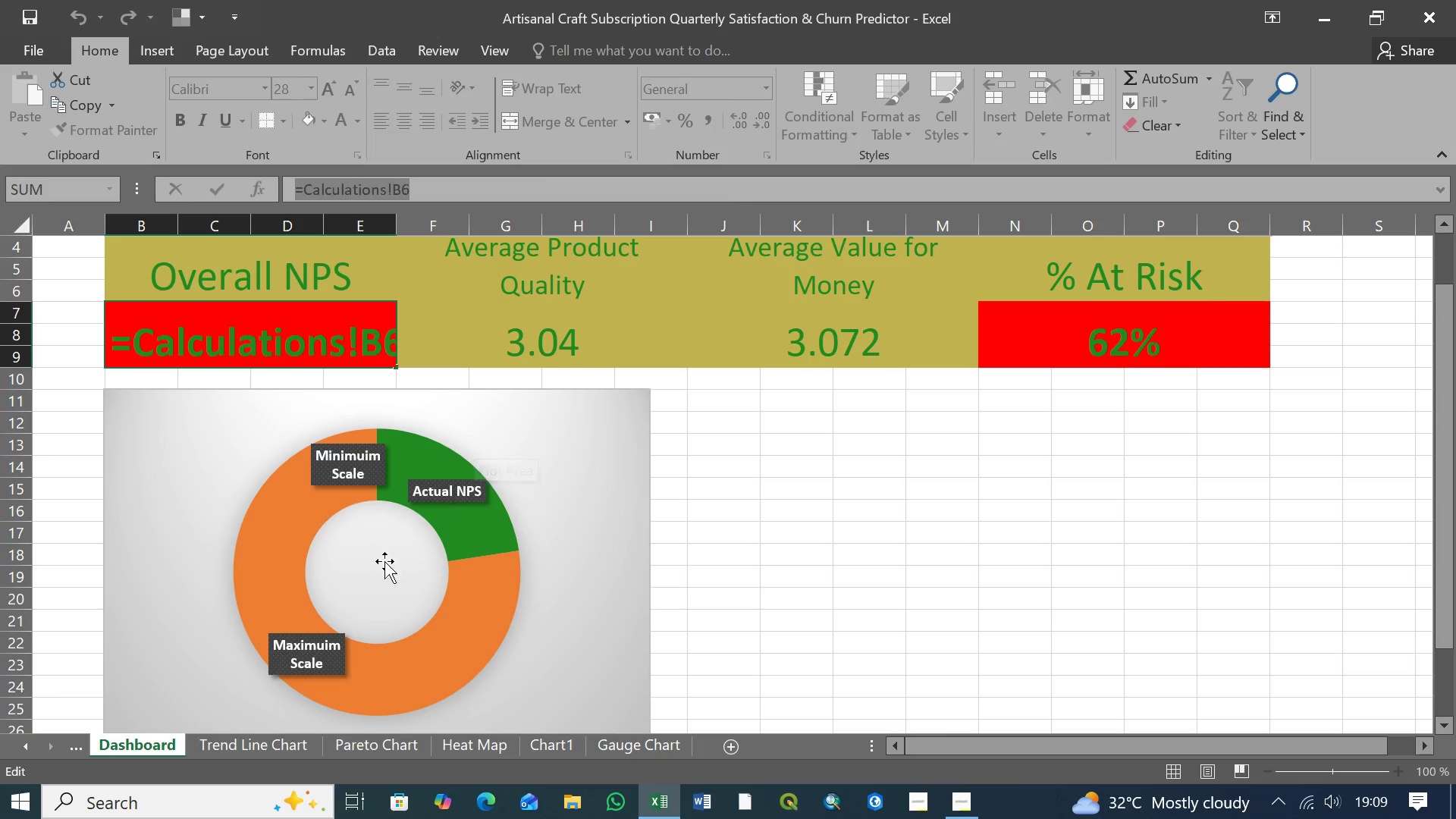 
key(Control+Z)
 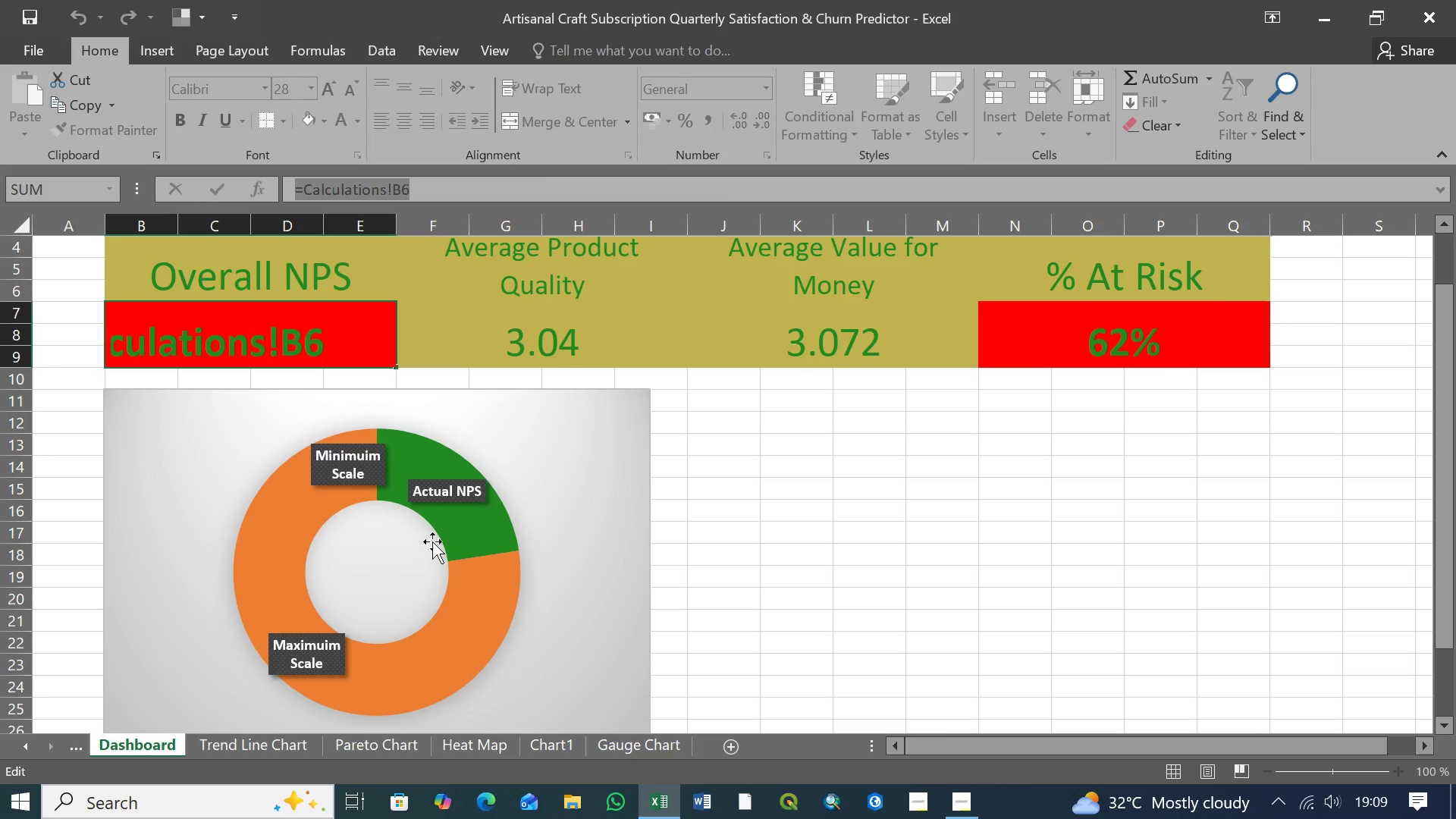 
left_click([401, 576])
 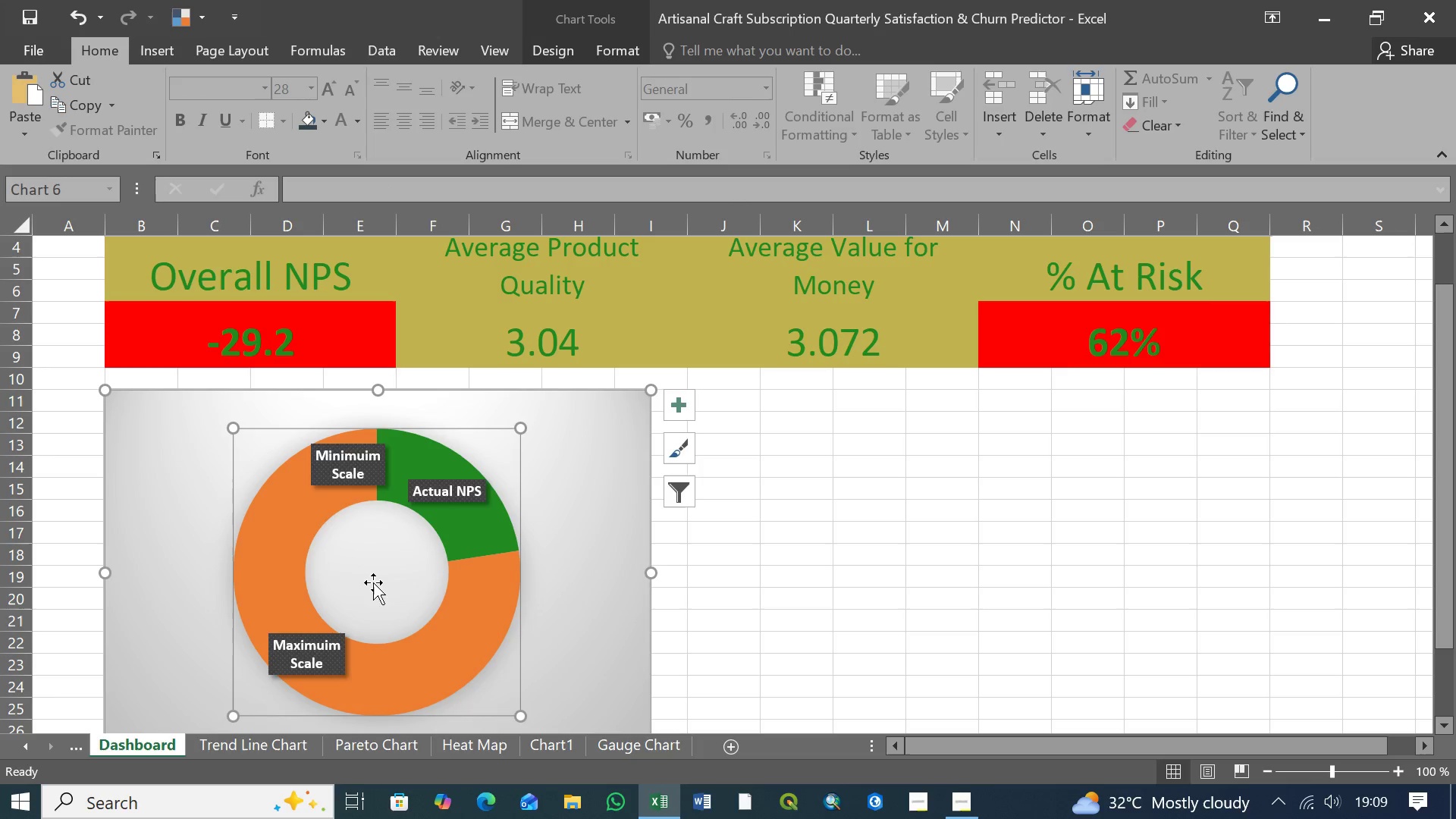 
left_click([597, 582])
 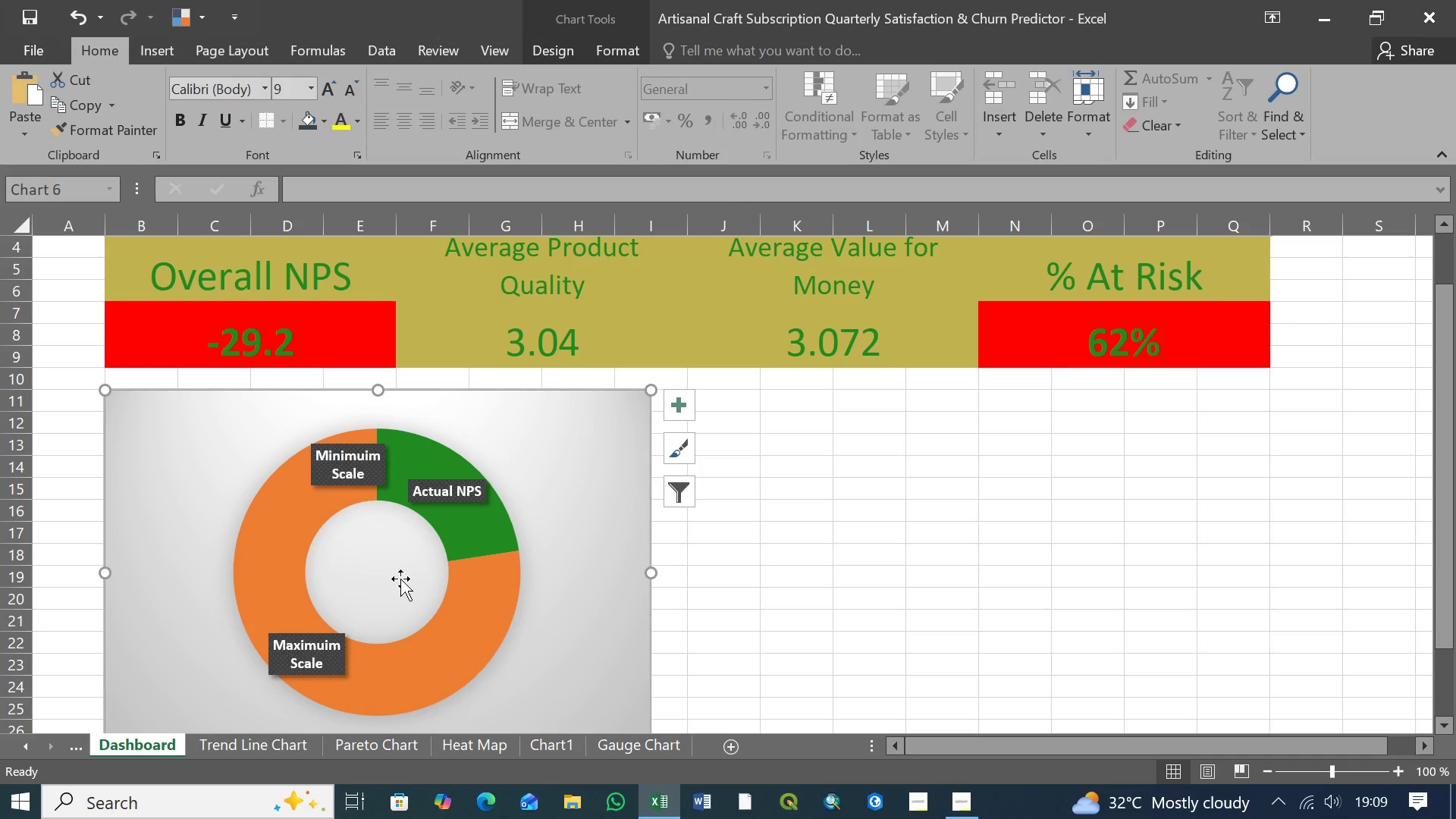 
left_click([400, 579])
 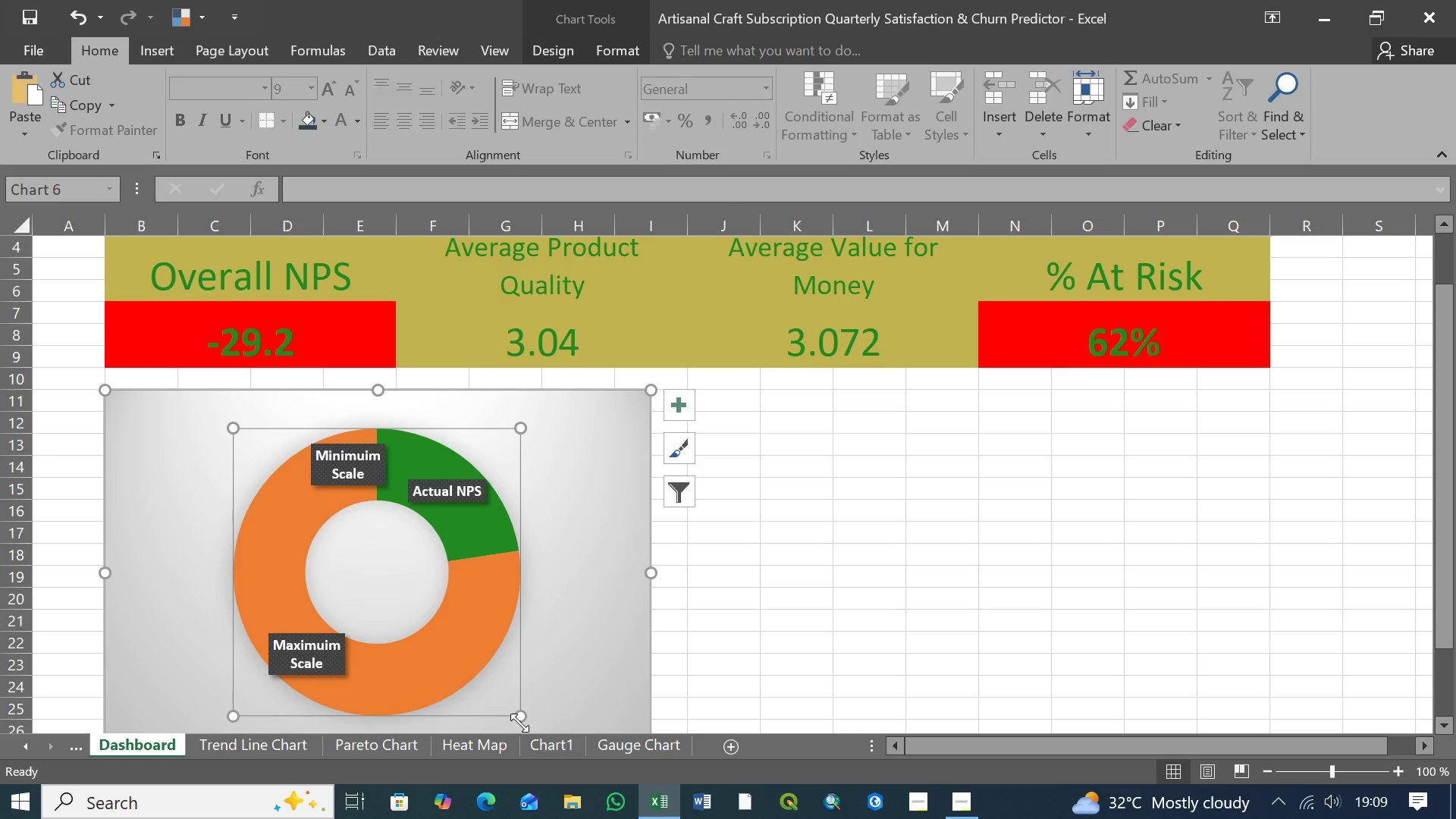 
left_click_drag(start_coordinate=[520, 719], to_coordinate=[533, 730])
 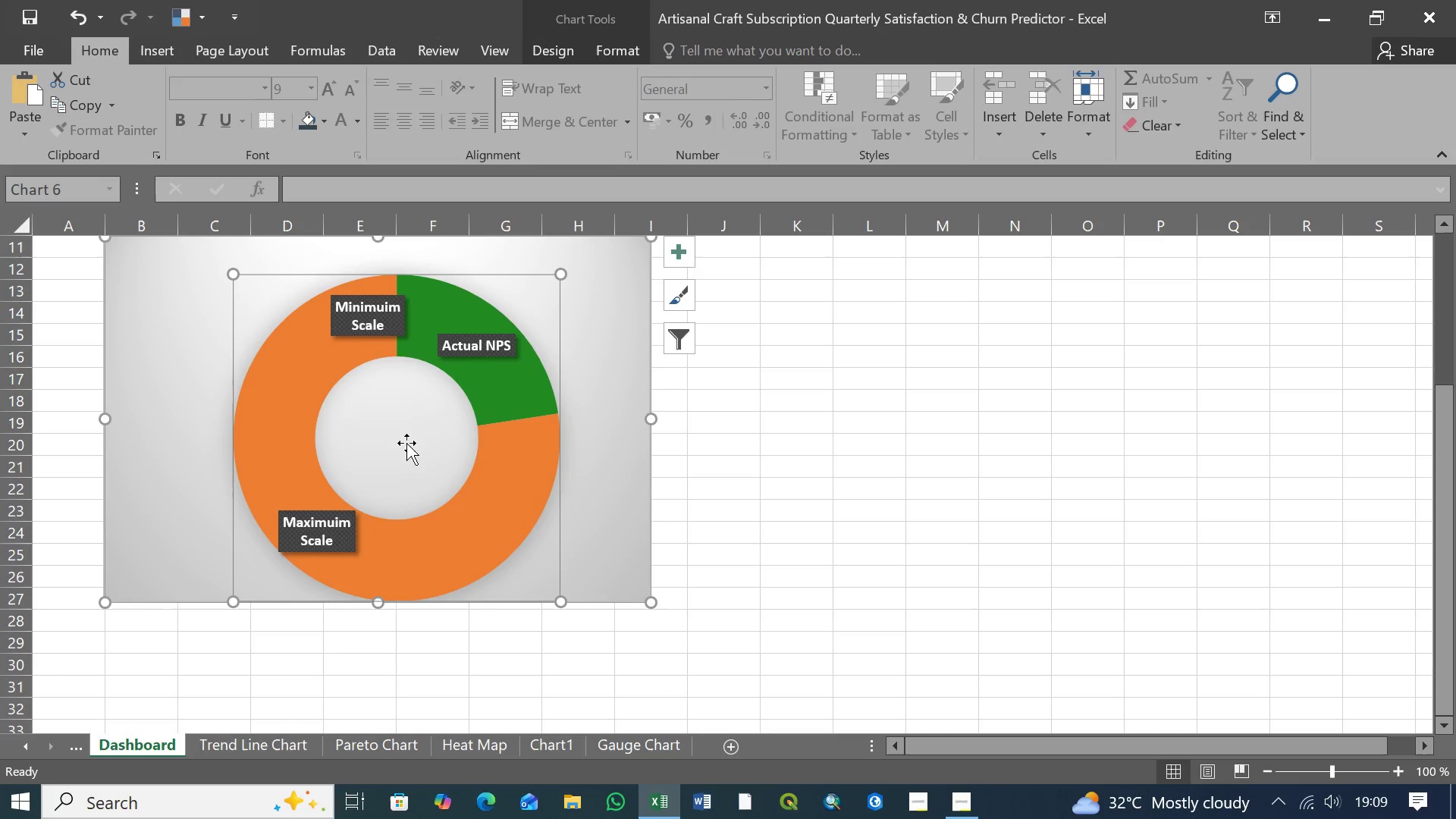 
left_click_drag(start_coordinate=[406, 435], to_coordinate=[381, 416])
 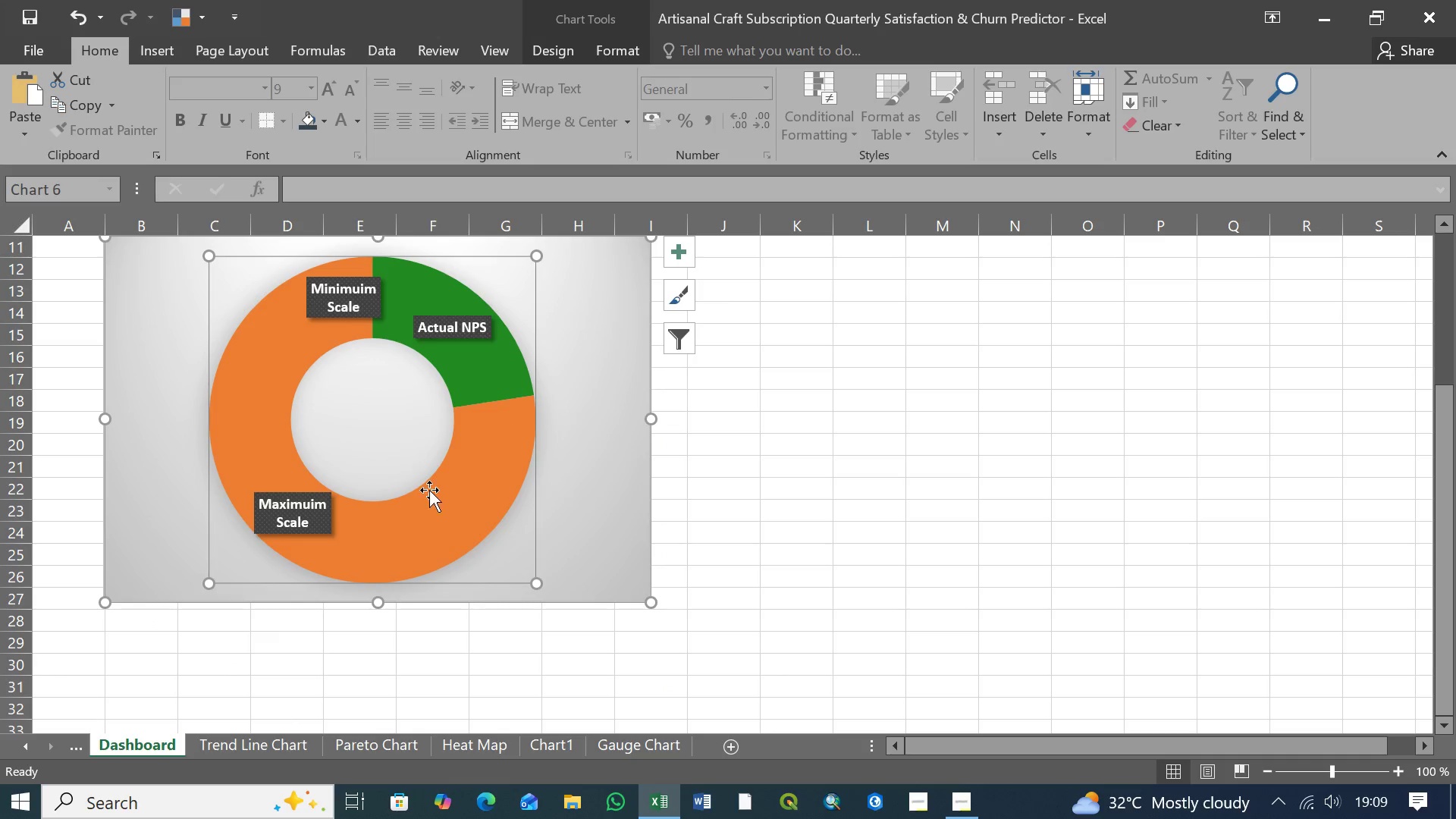 
scroll: coordinate [431, 499], scroll_direction: up, amount: 2.0
 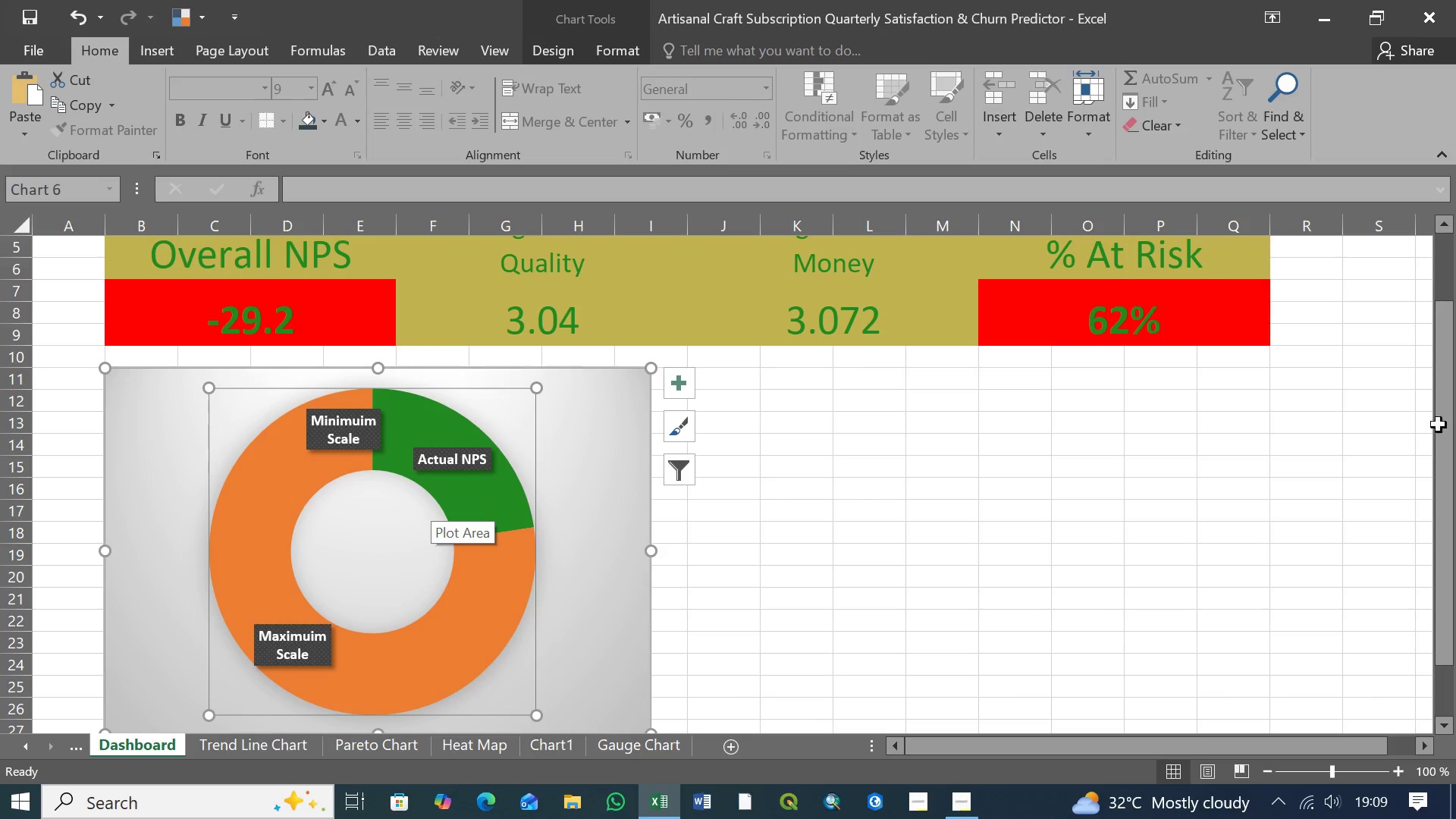 
left_click_drag(start_coordinate=[1448, 418], to_coordinate=[1451, 452])
 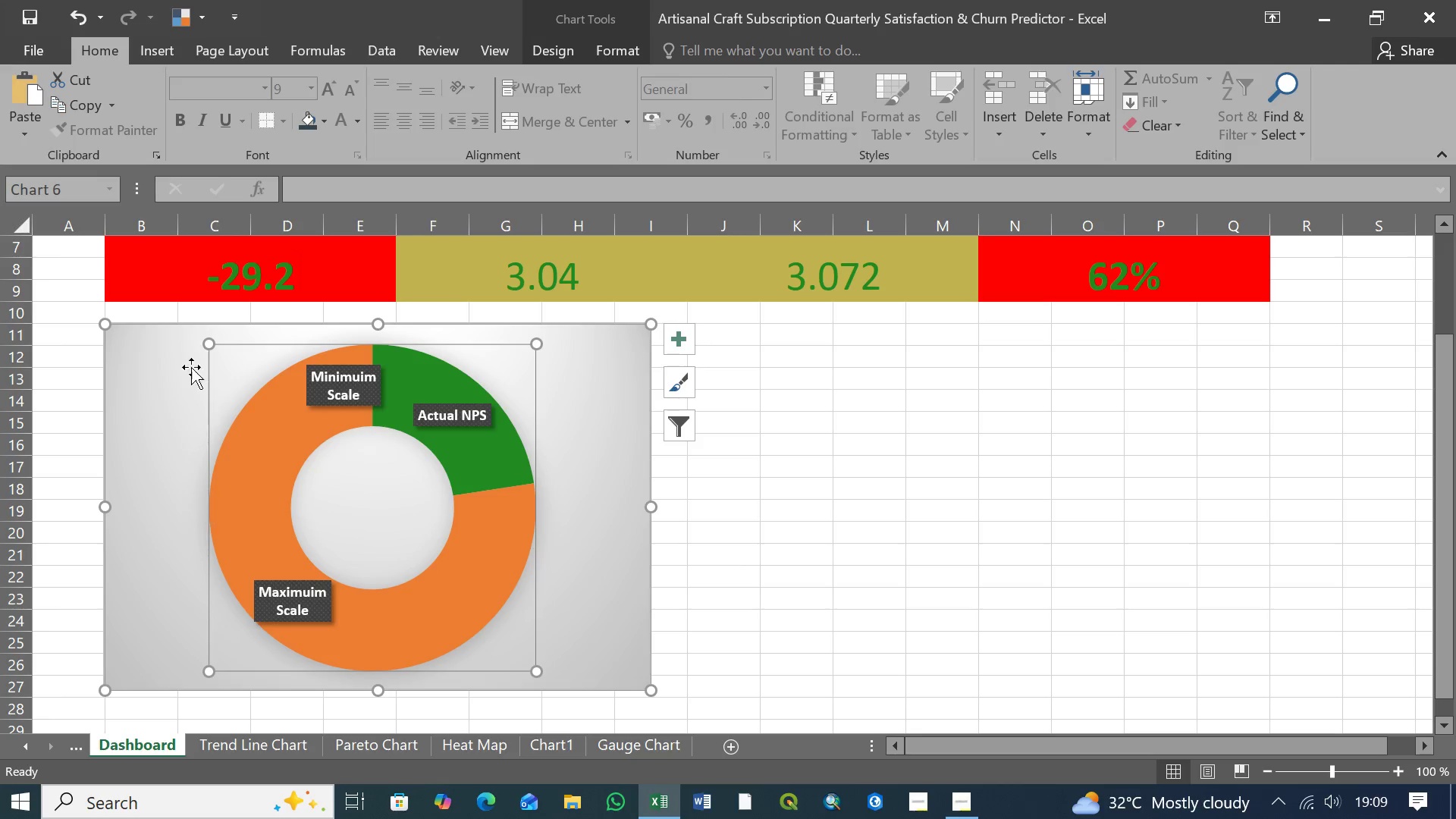 
left_click_drag(start_coordinate=[211, 344], to_coordinate=[197, 346])
 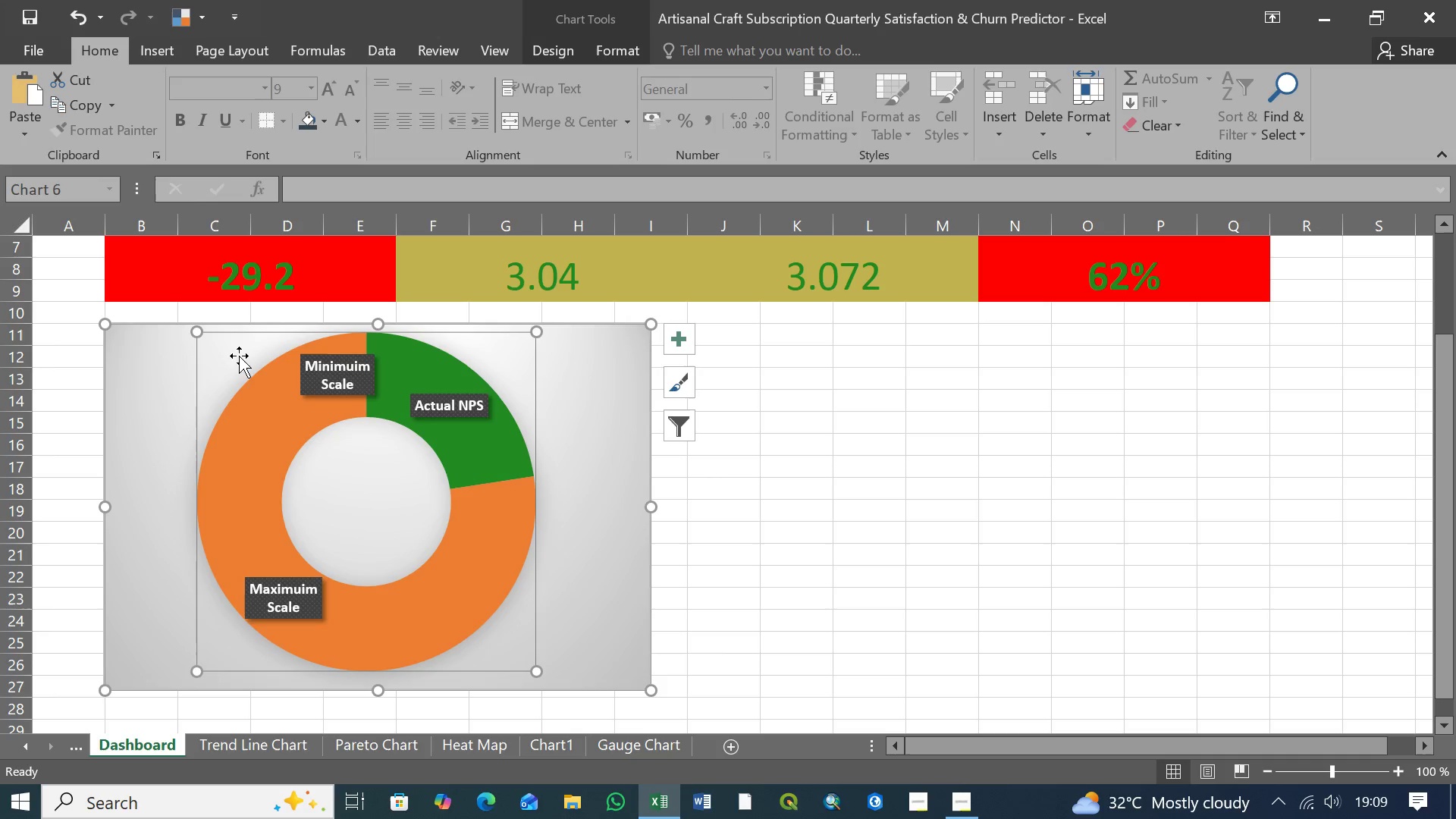 
left_click_drag(start_coordinate=[235, 351], to_coordinate=[235, 359])
 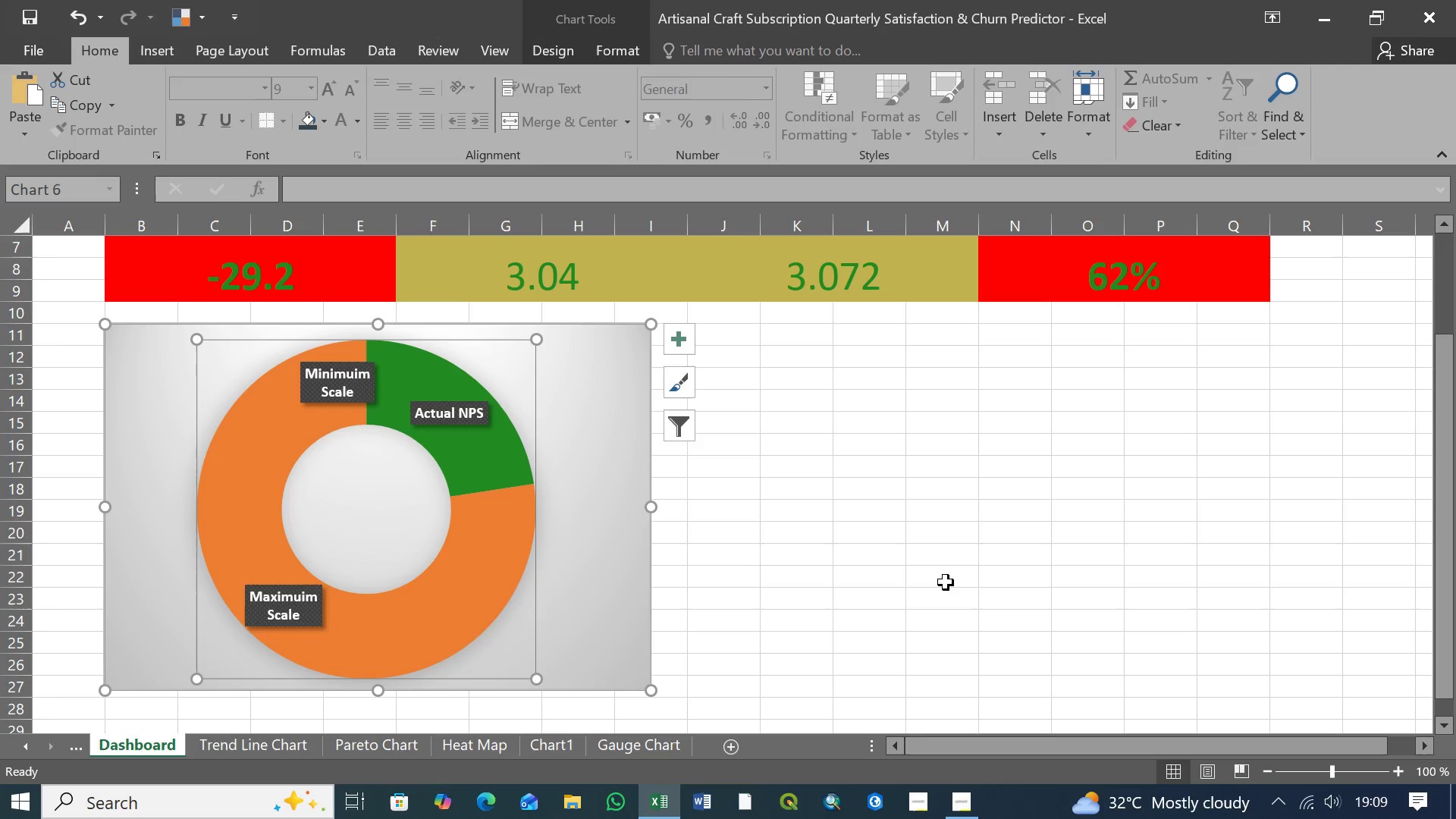 
left_click([876, 545])
 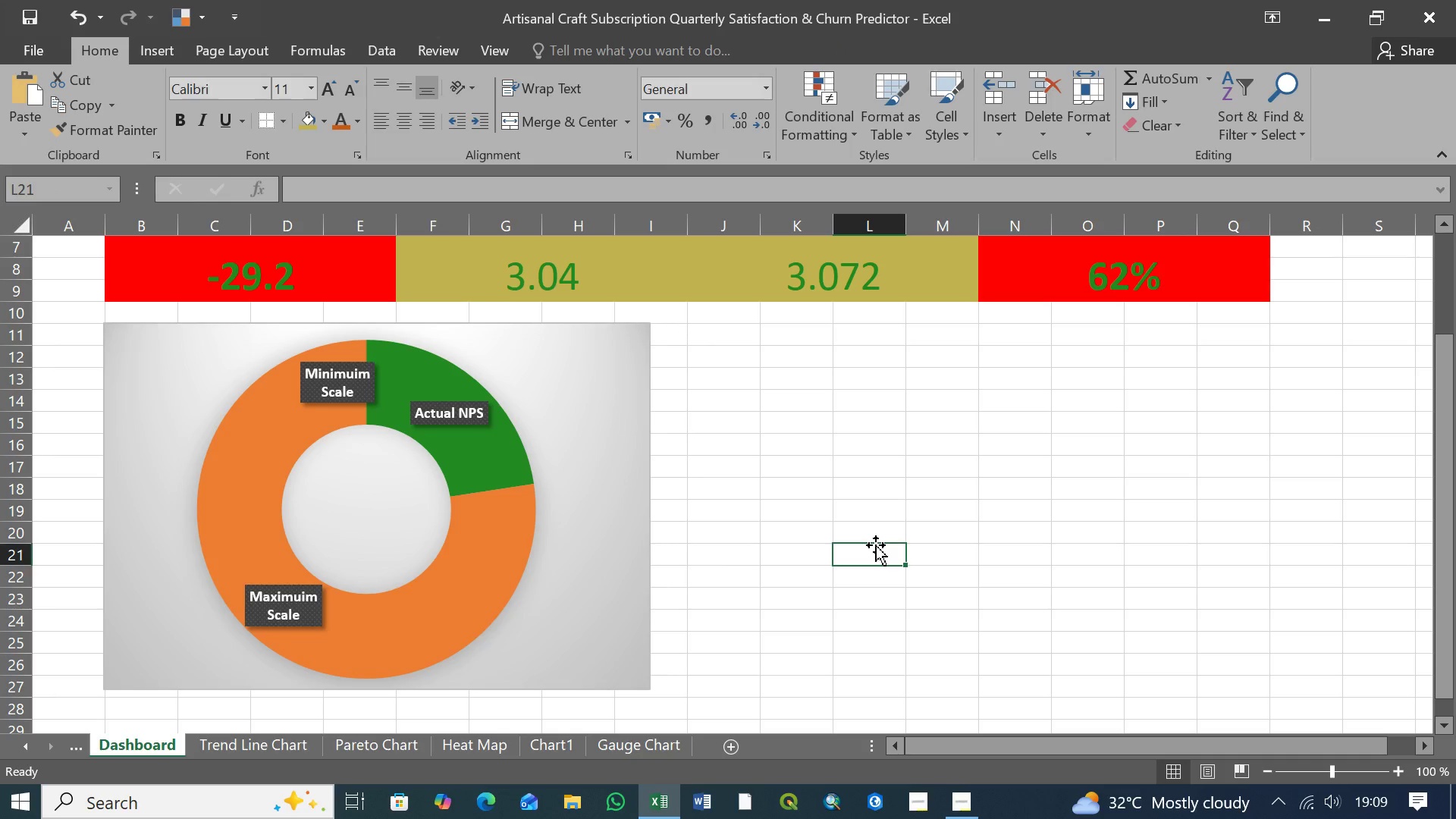 
wait(5.16)
 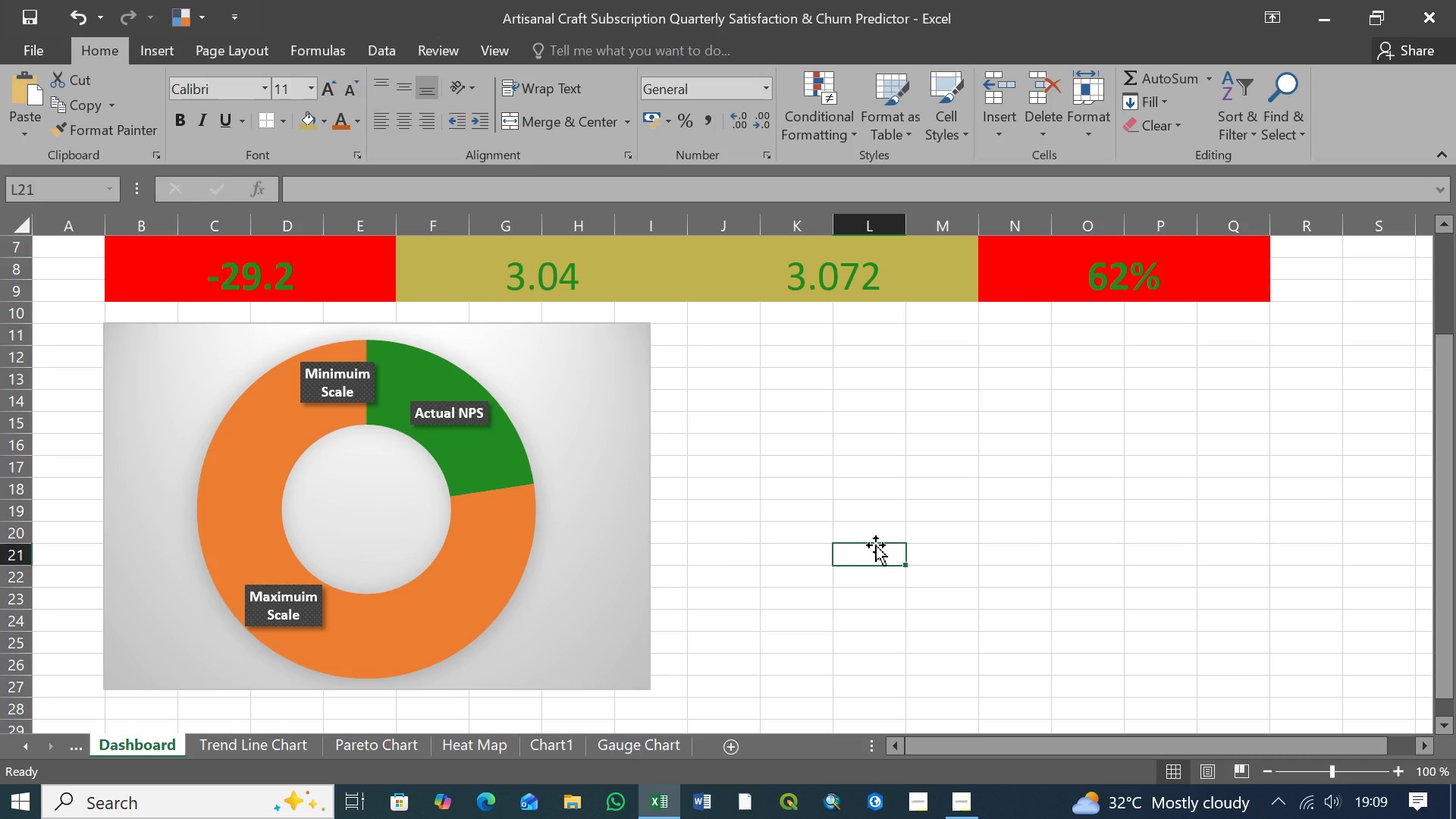 
left_click([386, 477])
 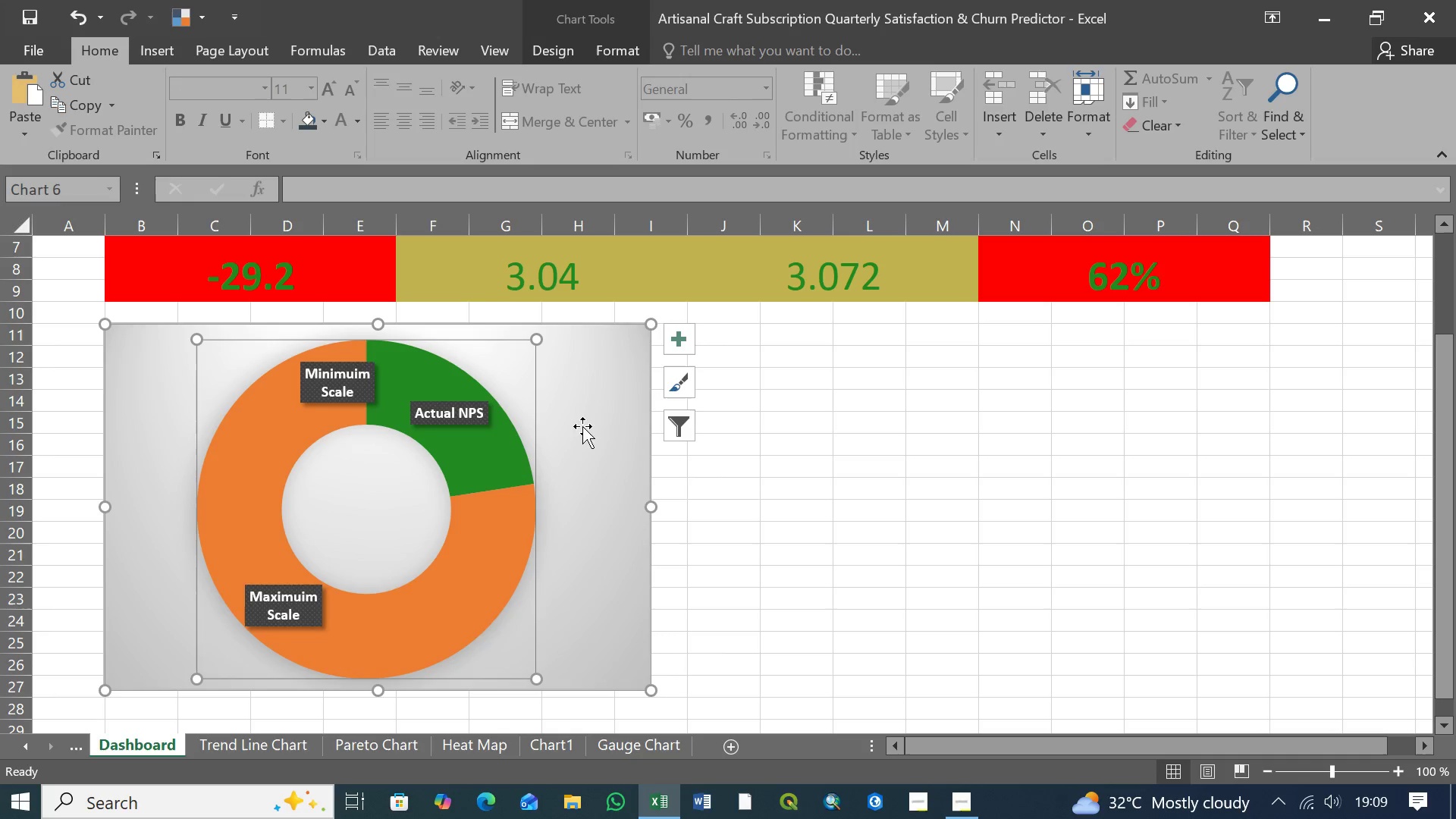 
left_click([600, 422])
 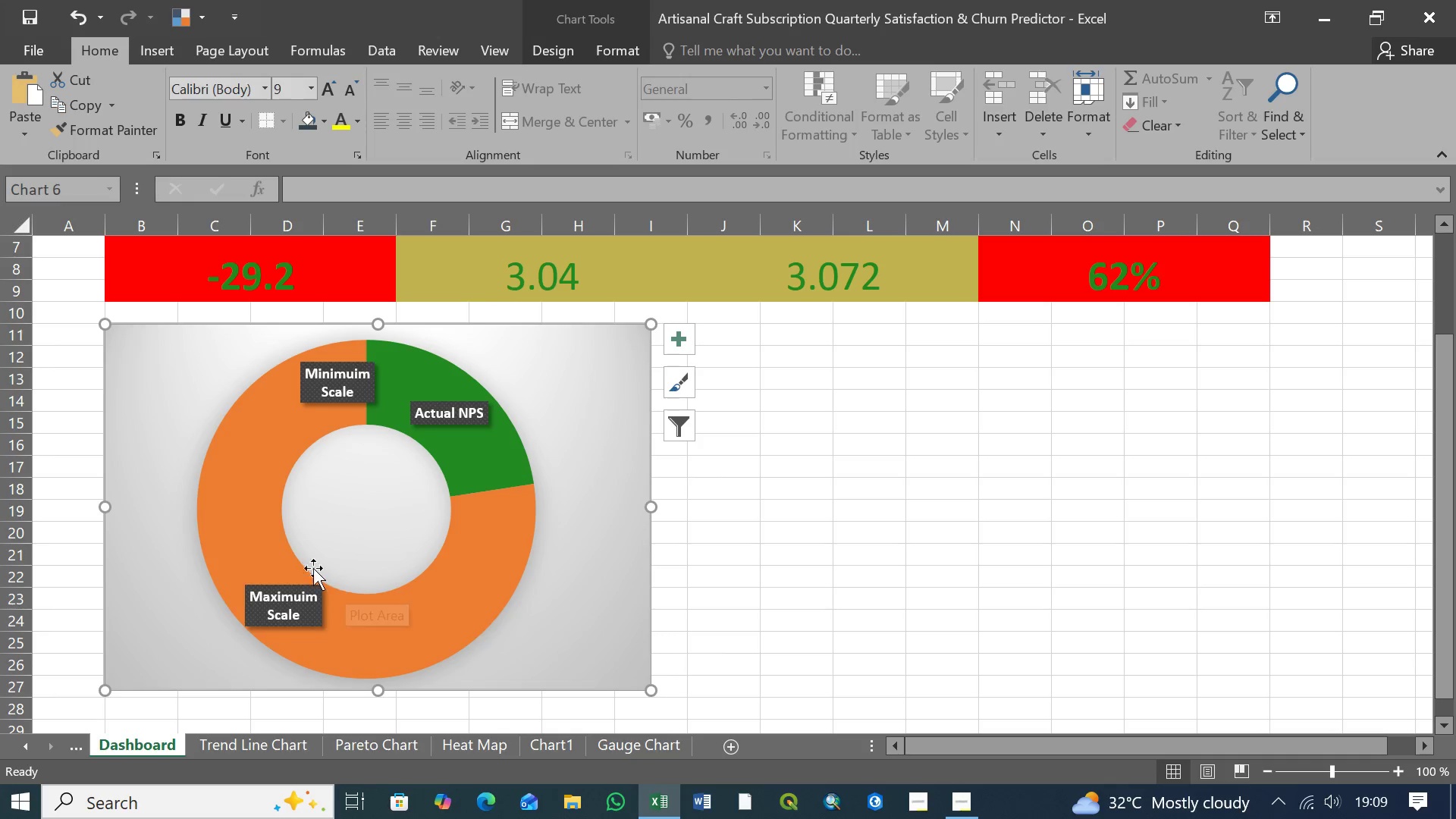 
left_click([289, 593])
 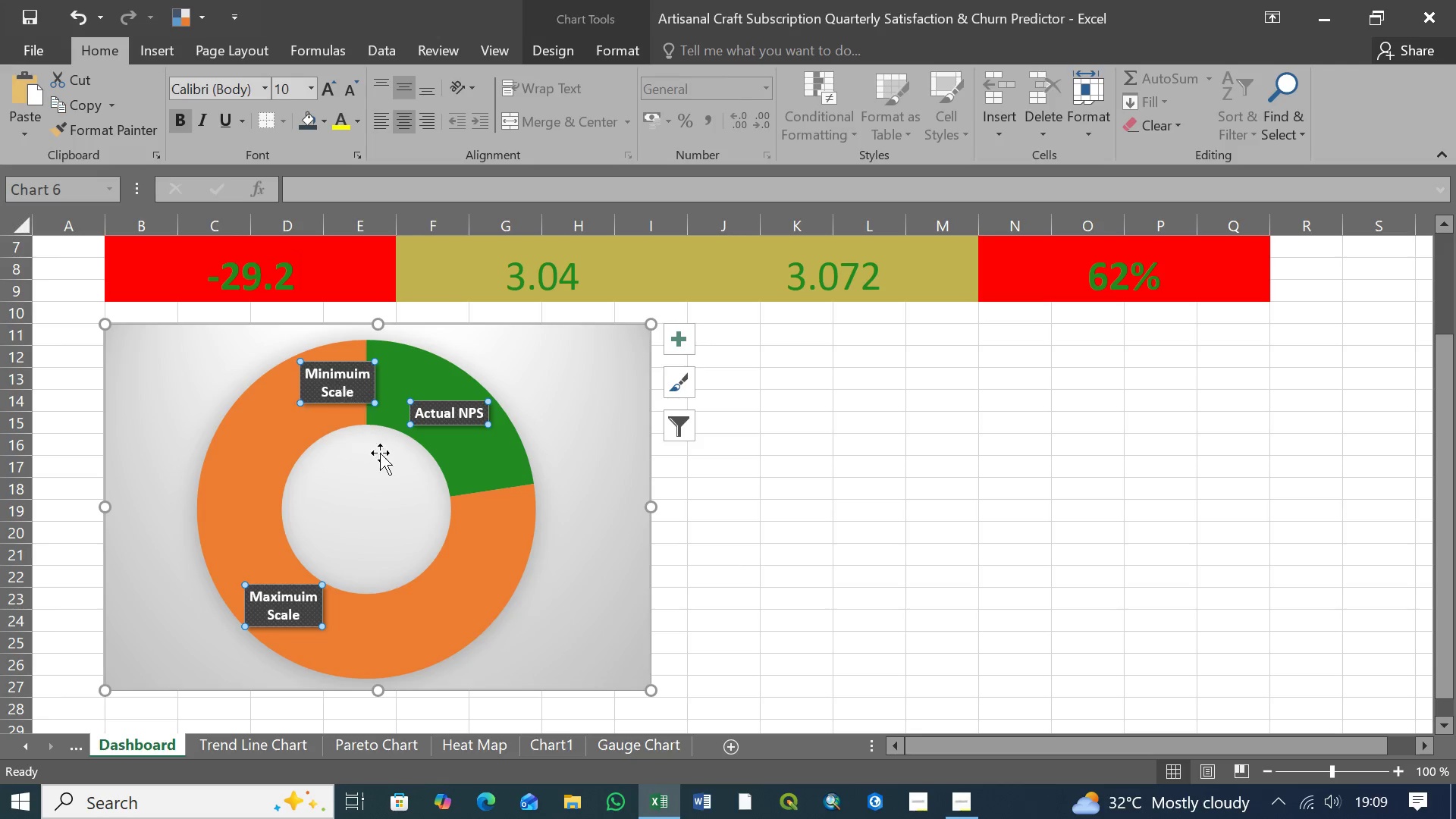 
left_click([381, 506])
 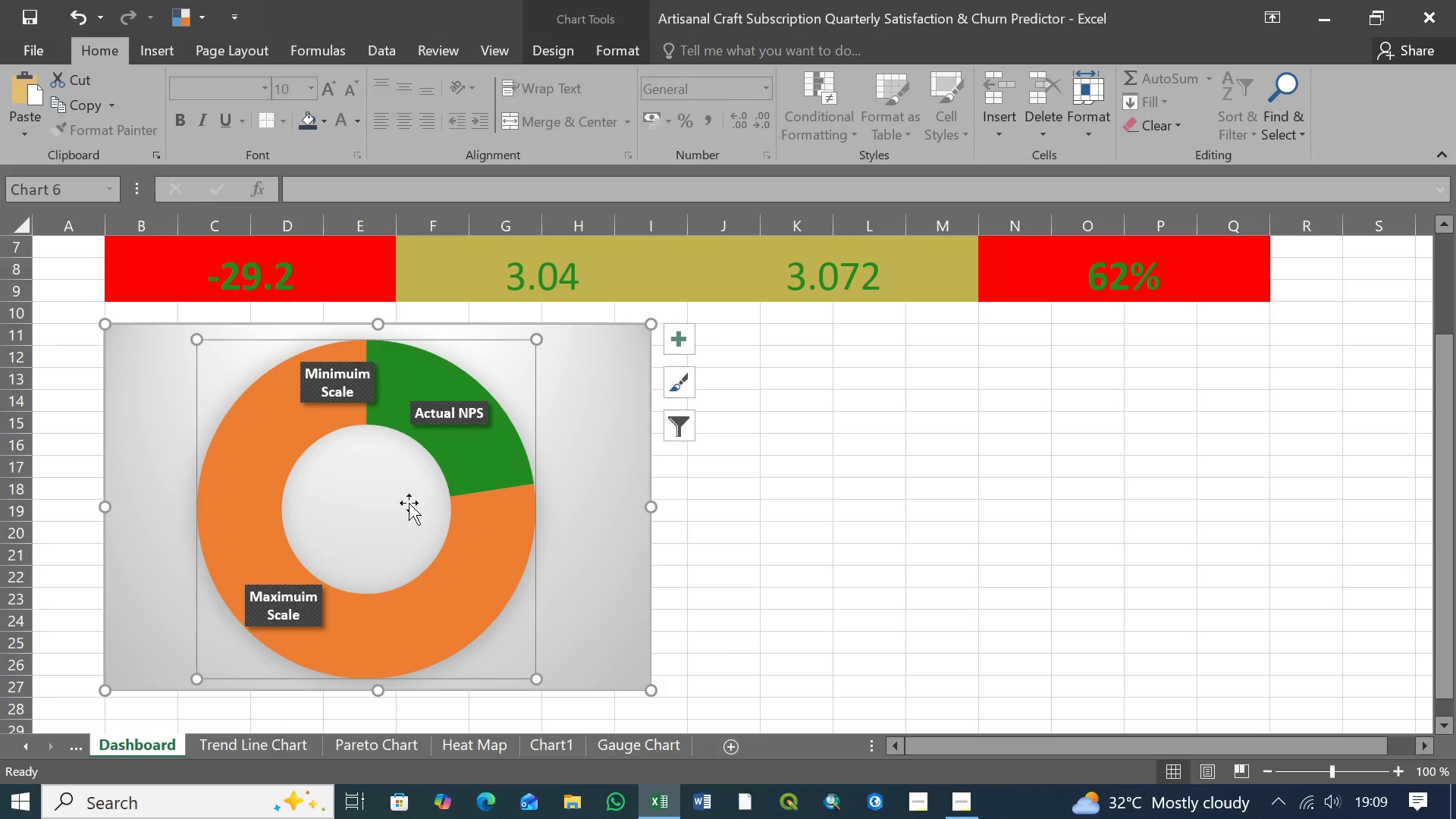 
left_click_drag(start_coordinate=[360, 503], to_coordinate=[370, 502])
 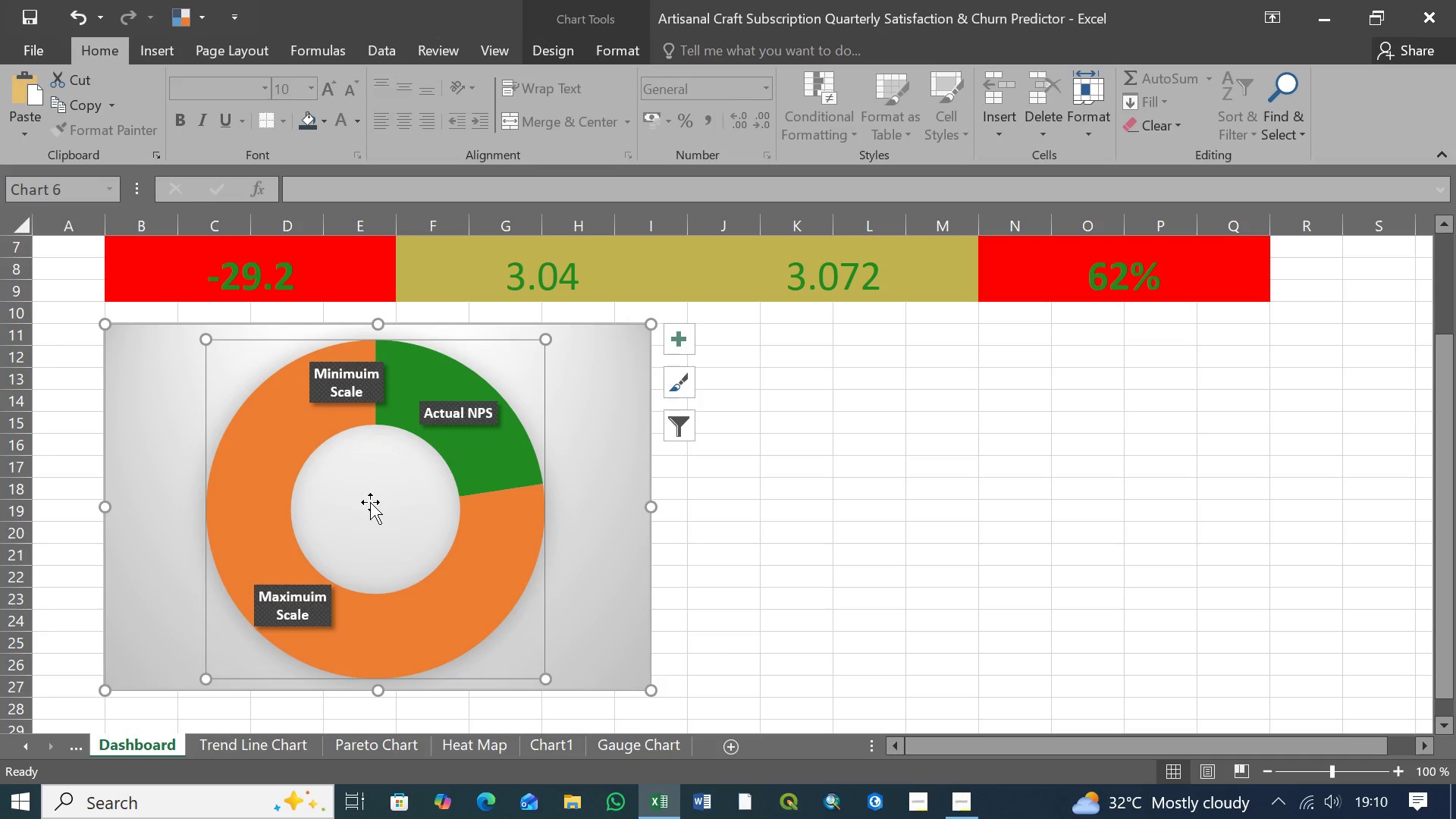 
left_click_drag(start_coordinate=[370, 502], to_coordinate=[376, 500])
 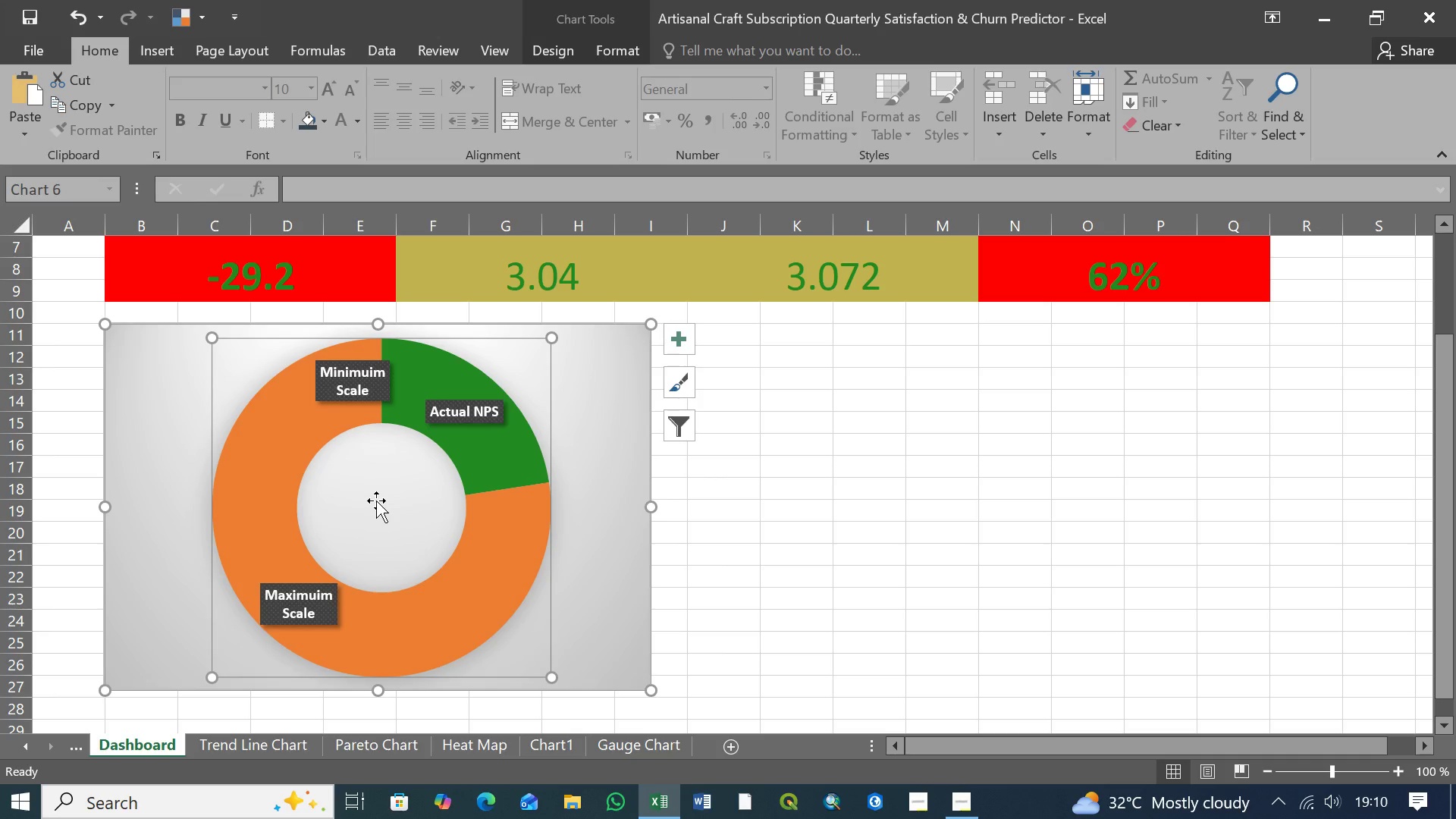 
left_click_drag(start_coordinate=[376, 500], to_coordinate=[367, 500])
 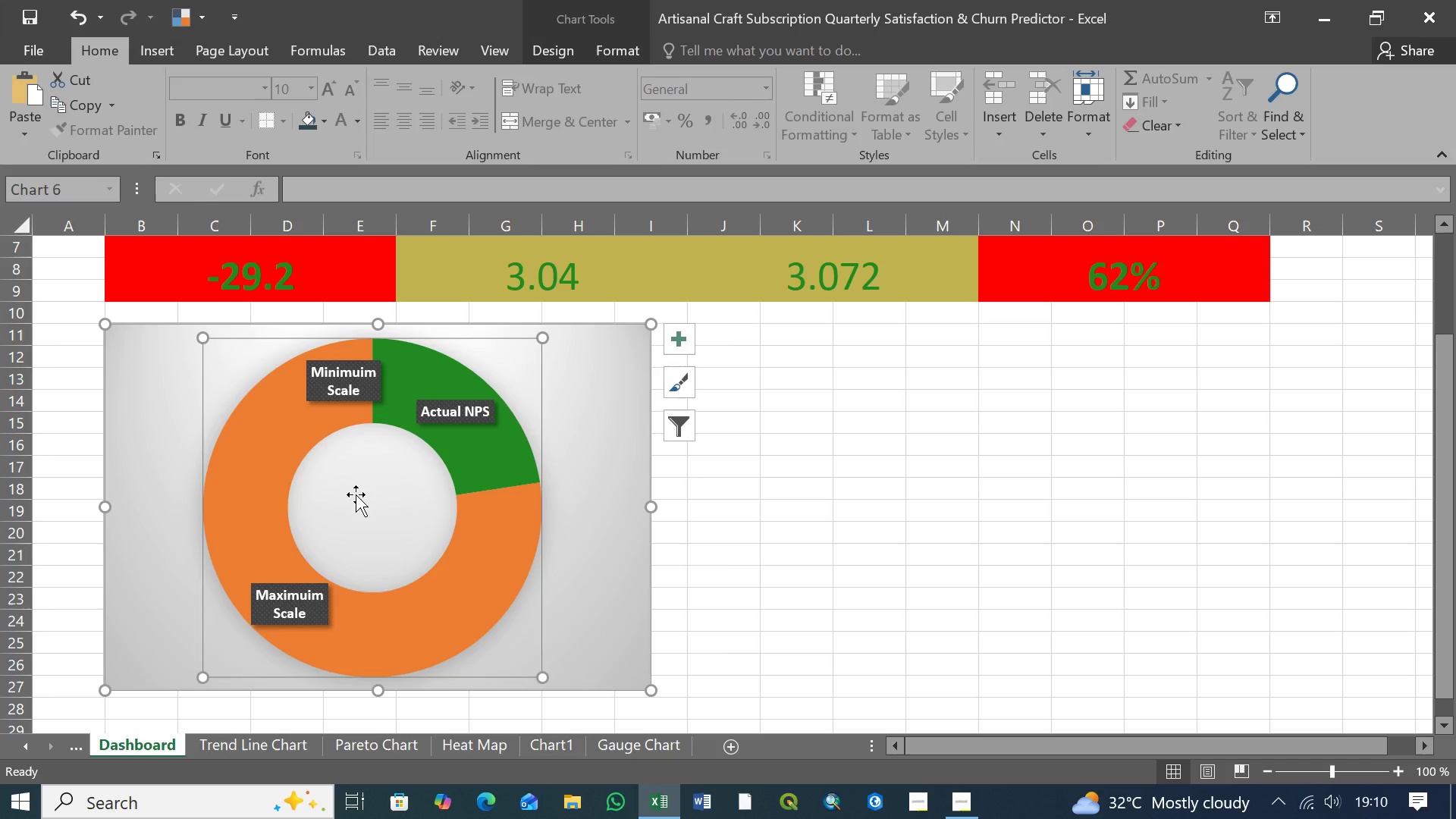 
left_click_drag(start_coordinate=[356, 494], to_coordinate=[361, 492])
 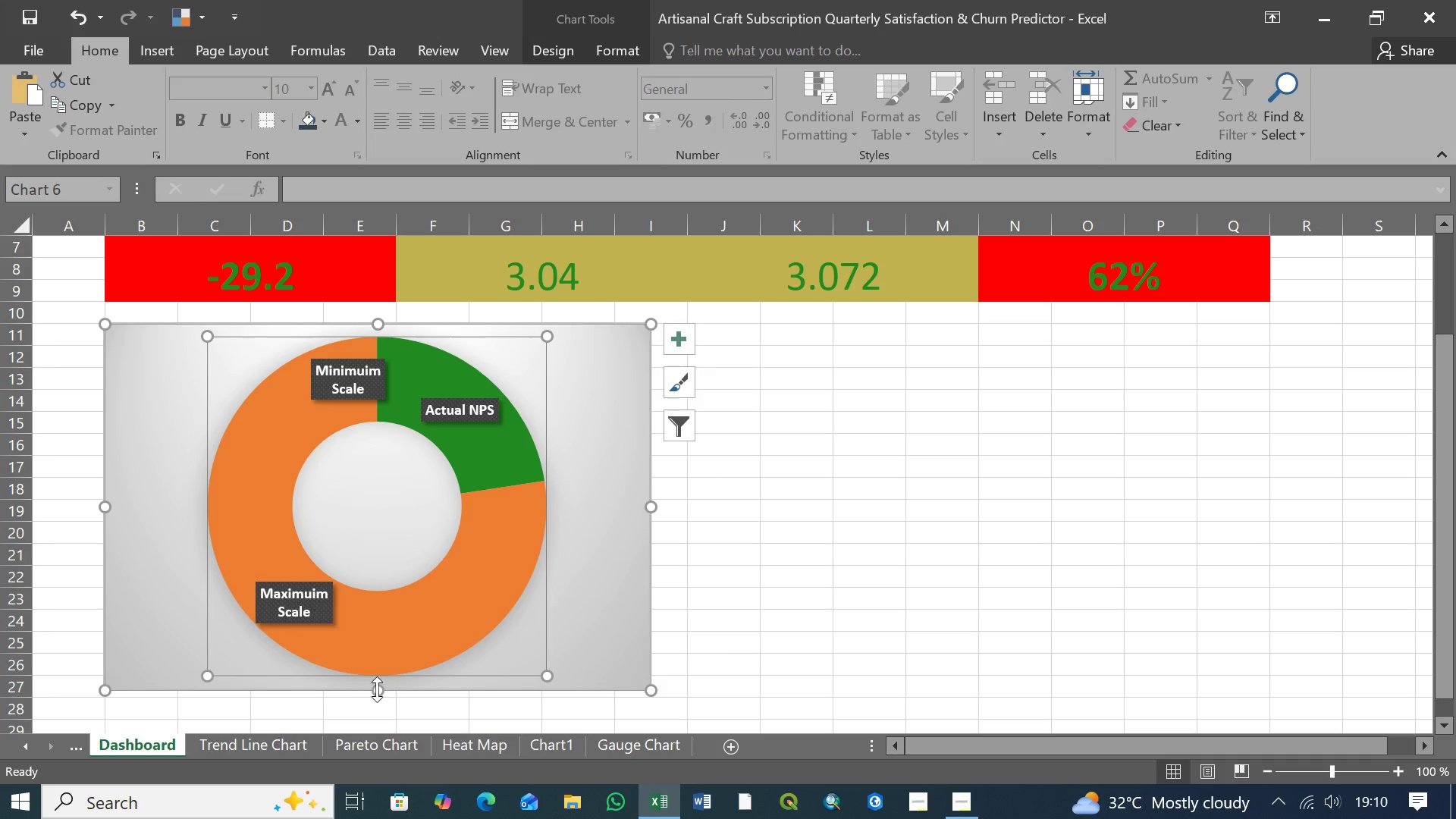 
left_click([587, 596])
 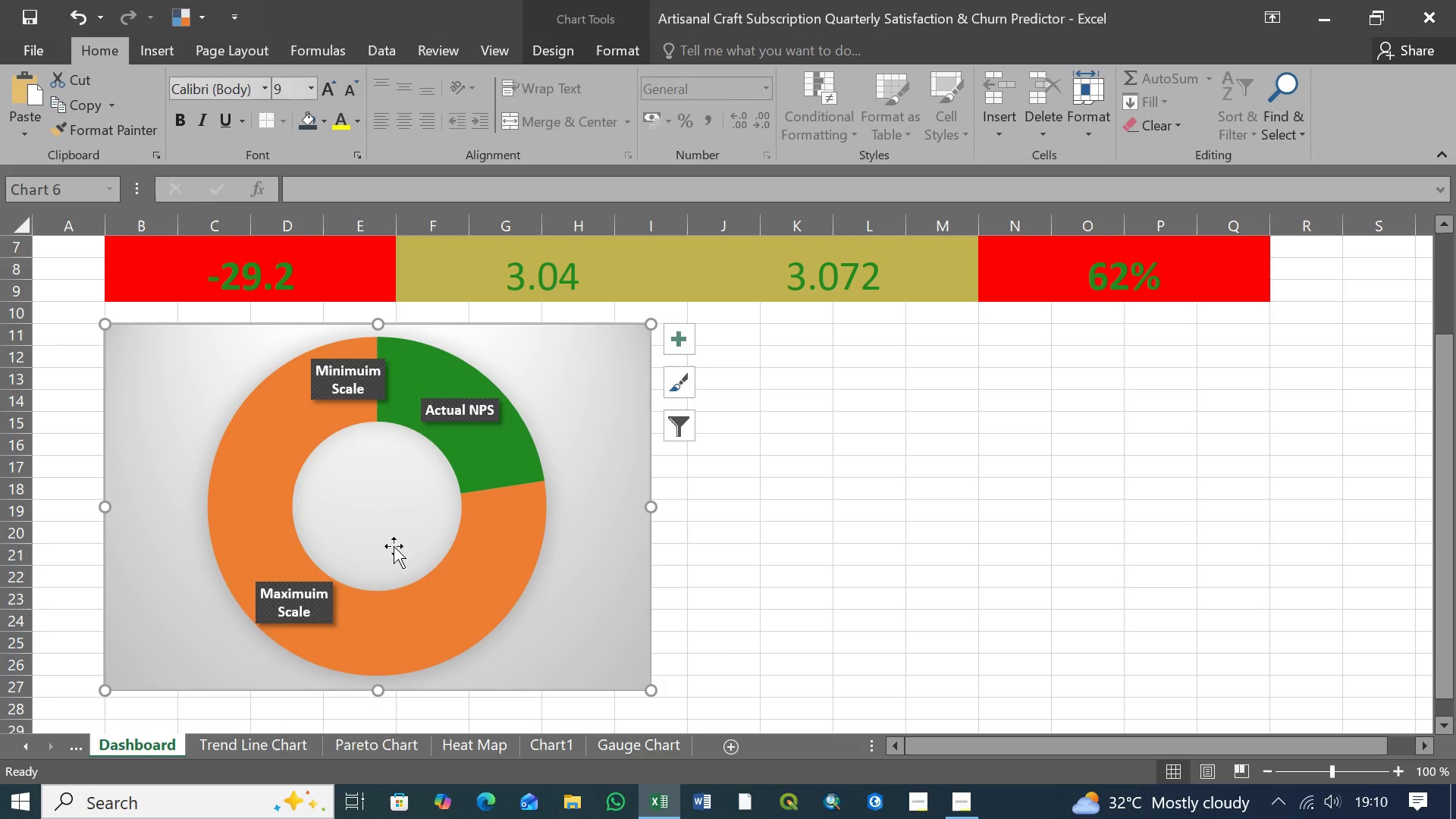 
left_click([367, 513])
 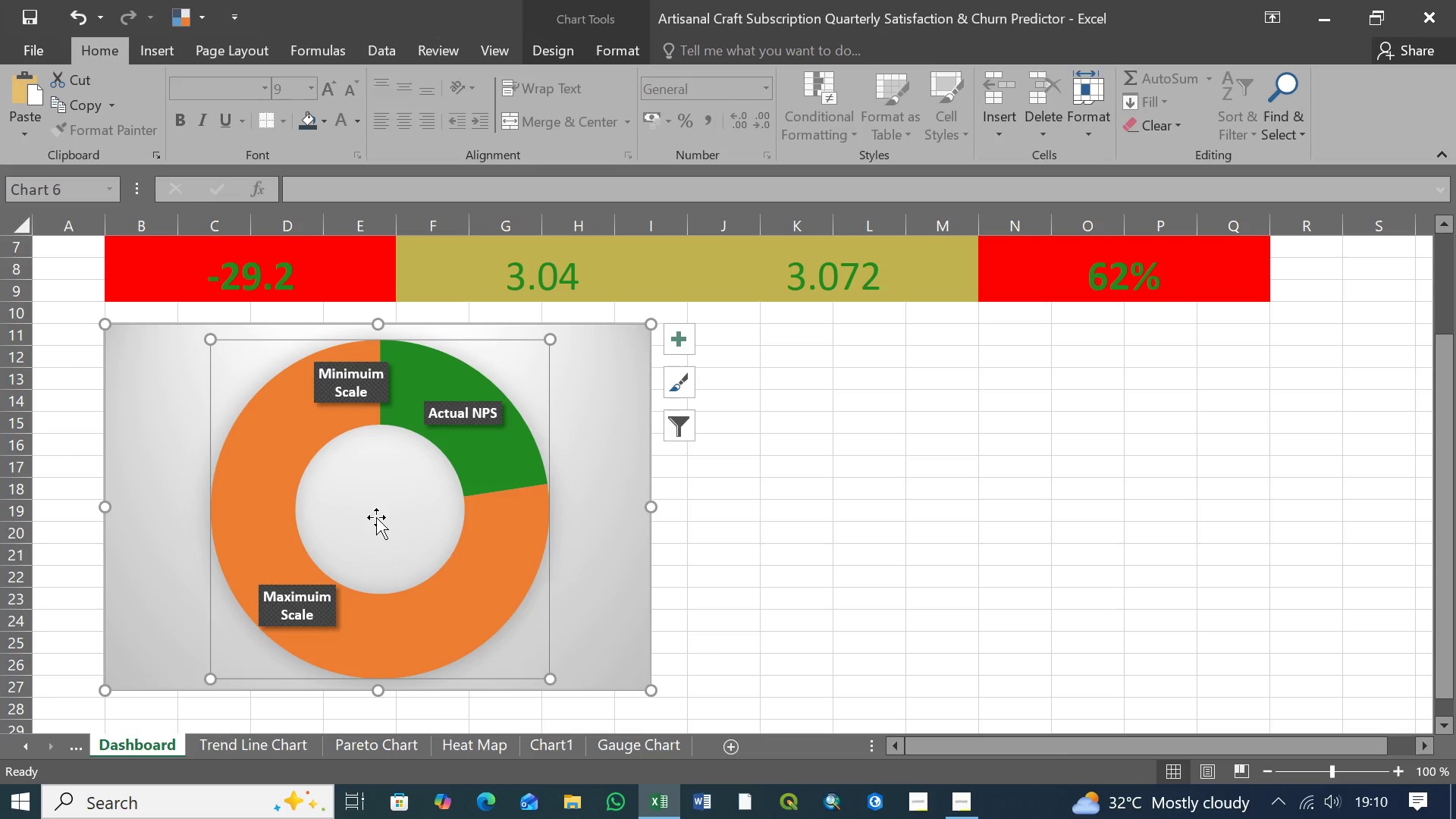 
left_click([602, 514])
 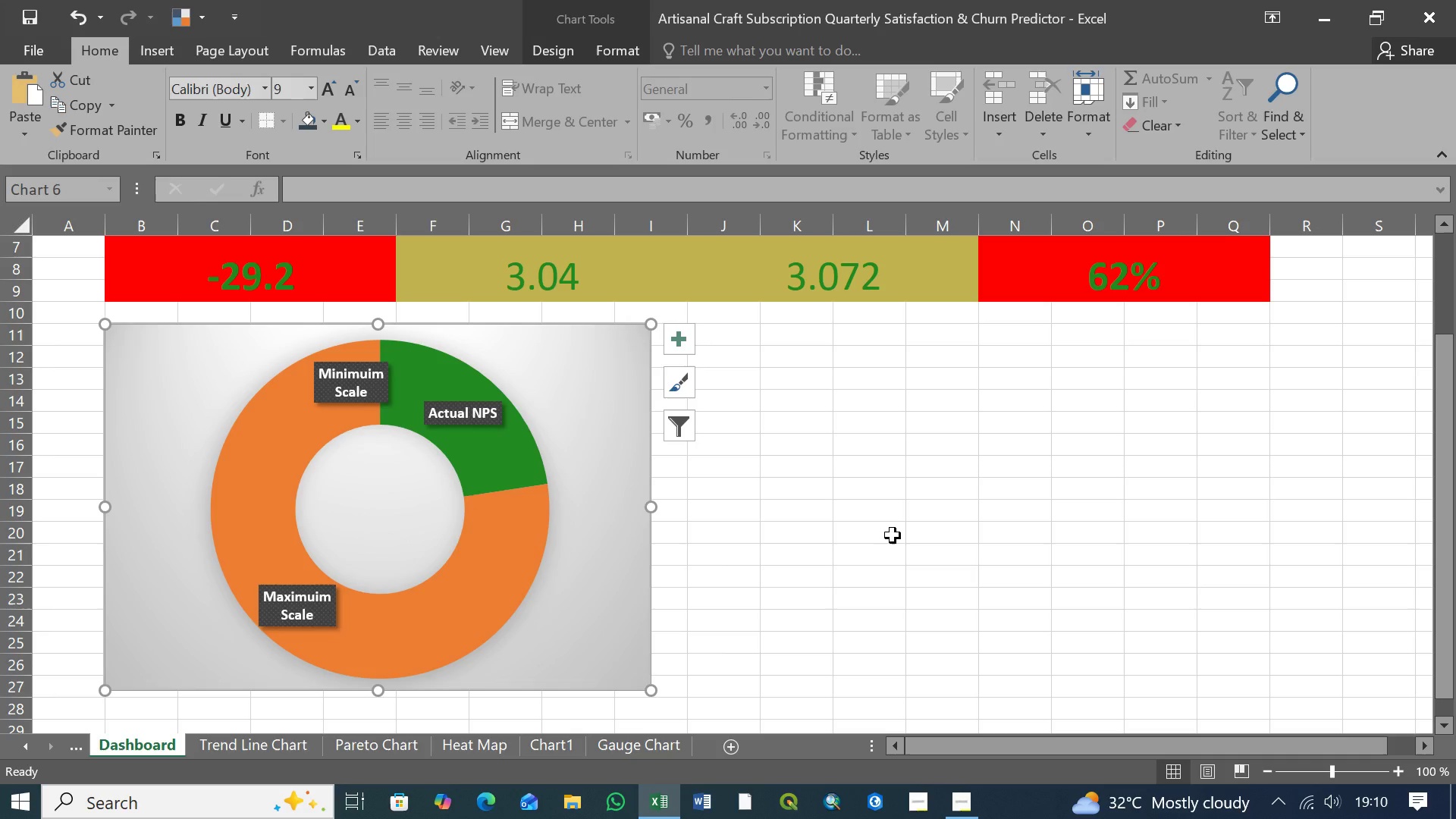 
wait(5.58)
 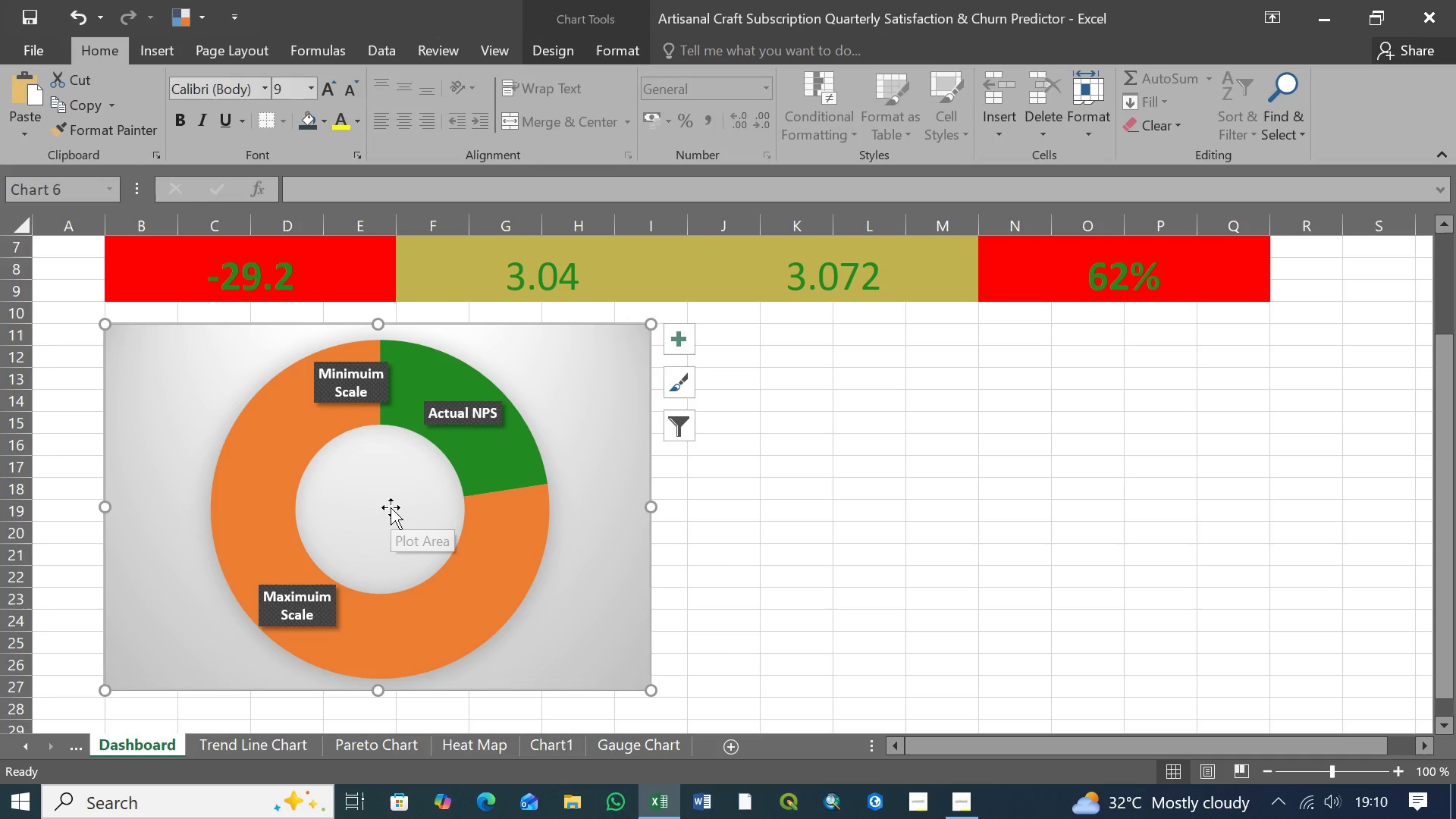 
left_click([846, 524])
 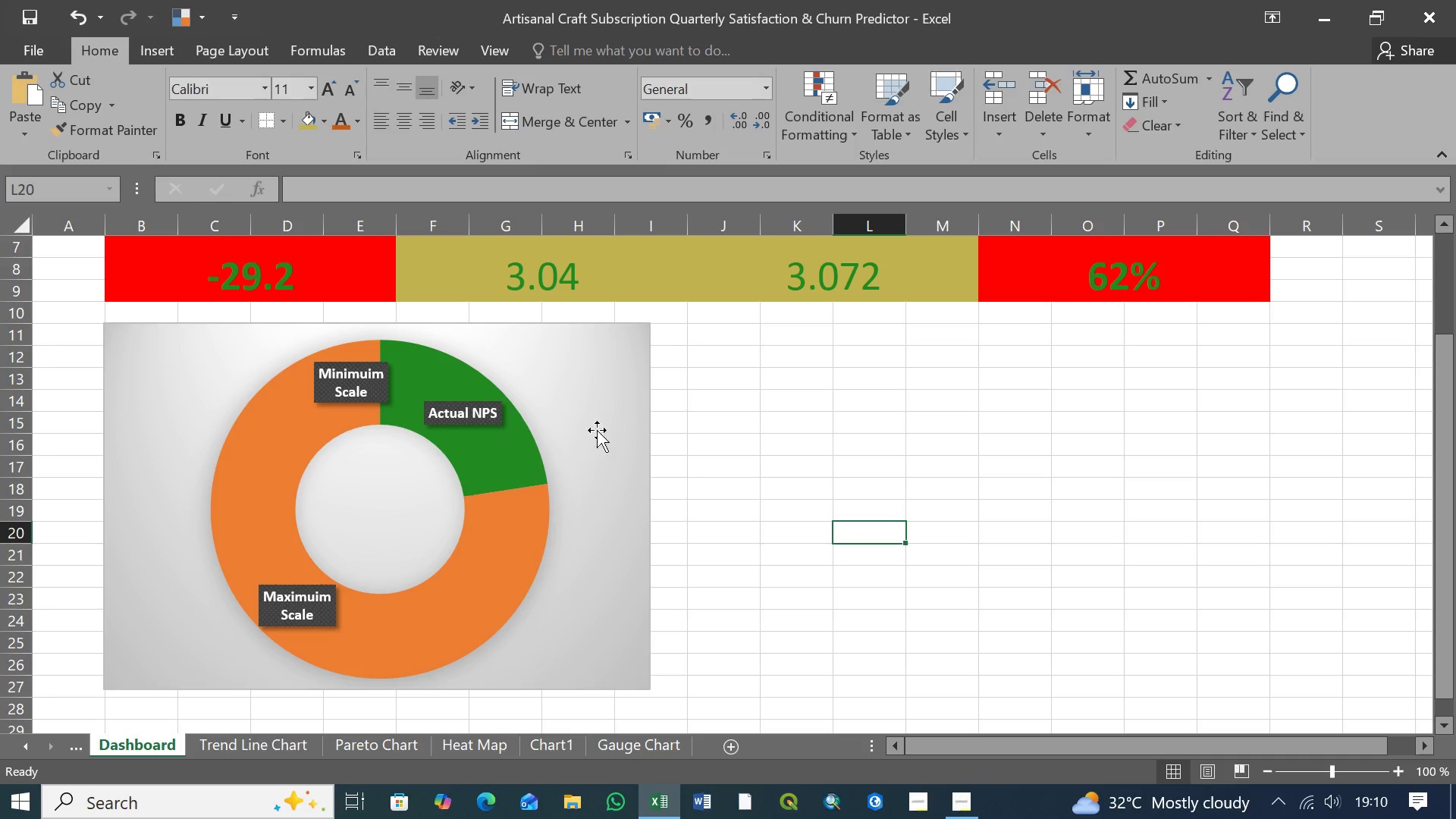 
left_click([582, 405])
 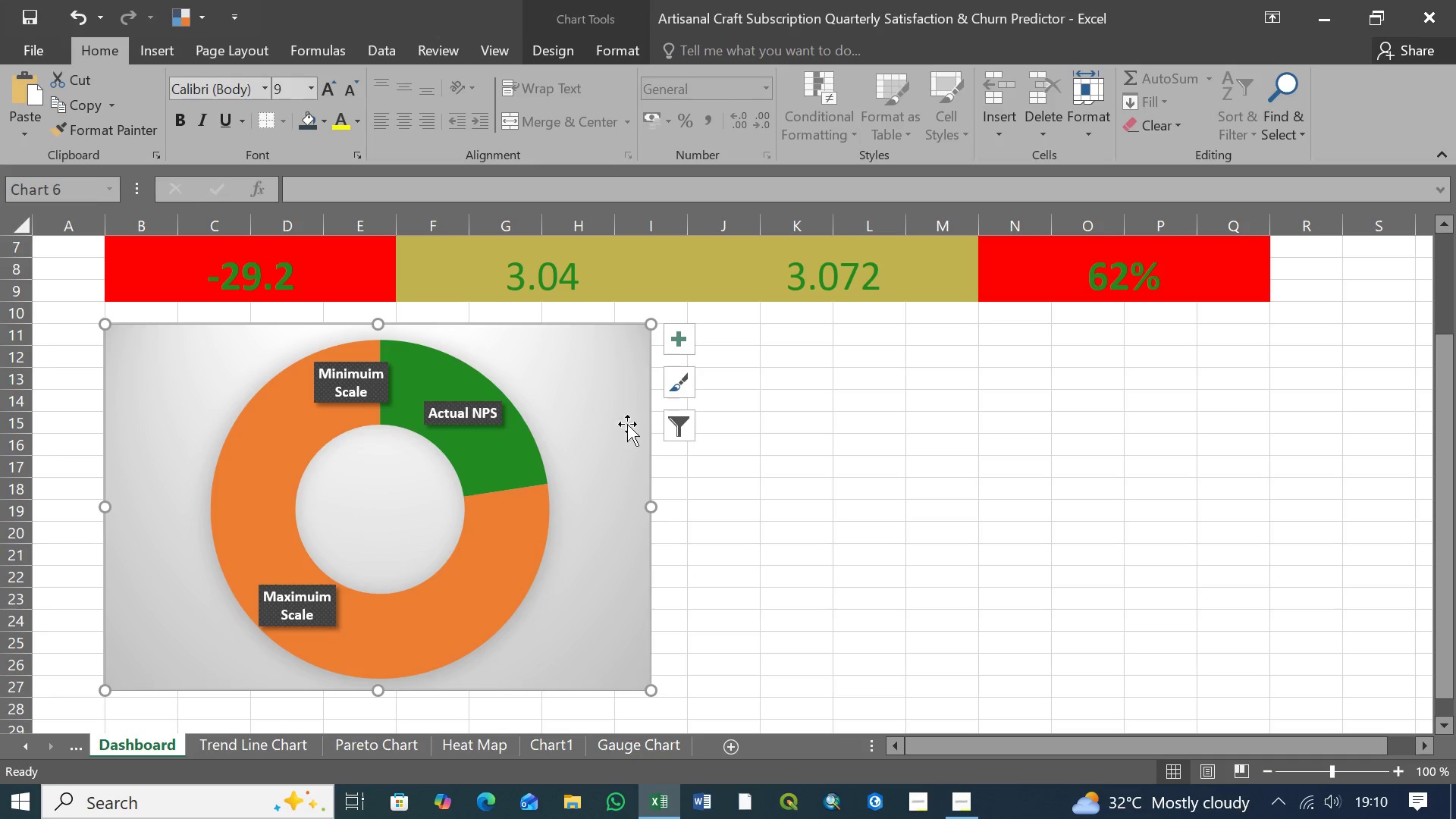 
left_click([752, 422])
 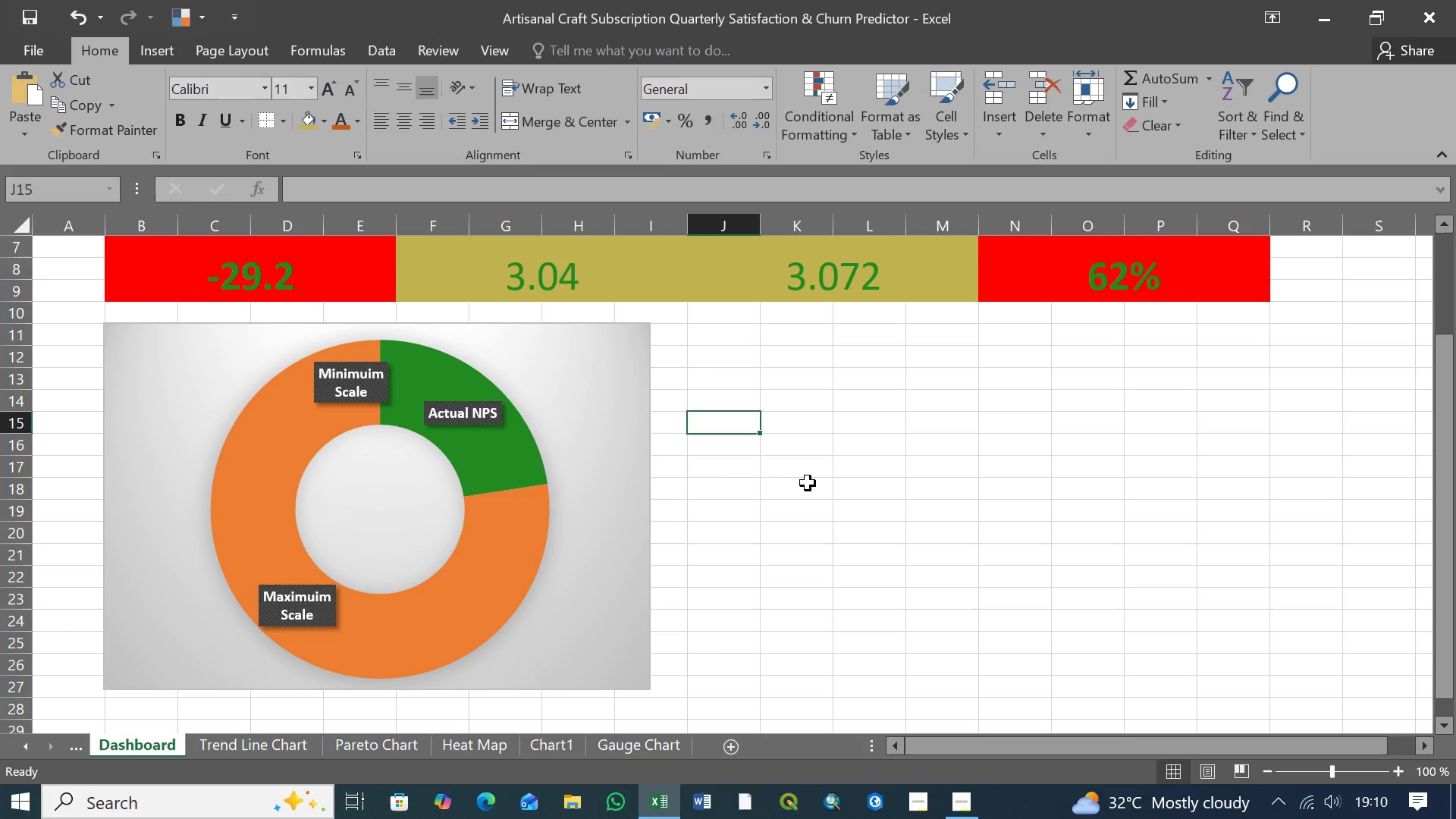 
scroll: coordinate [810, 481], scroll_direction: up, amount: 10.0
 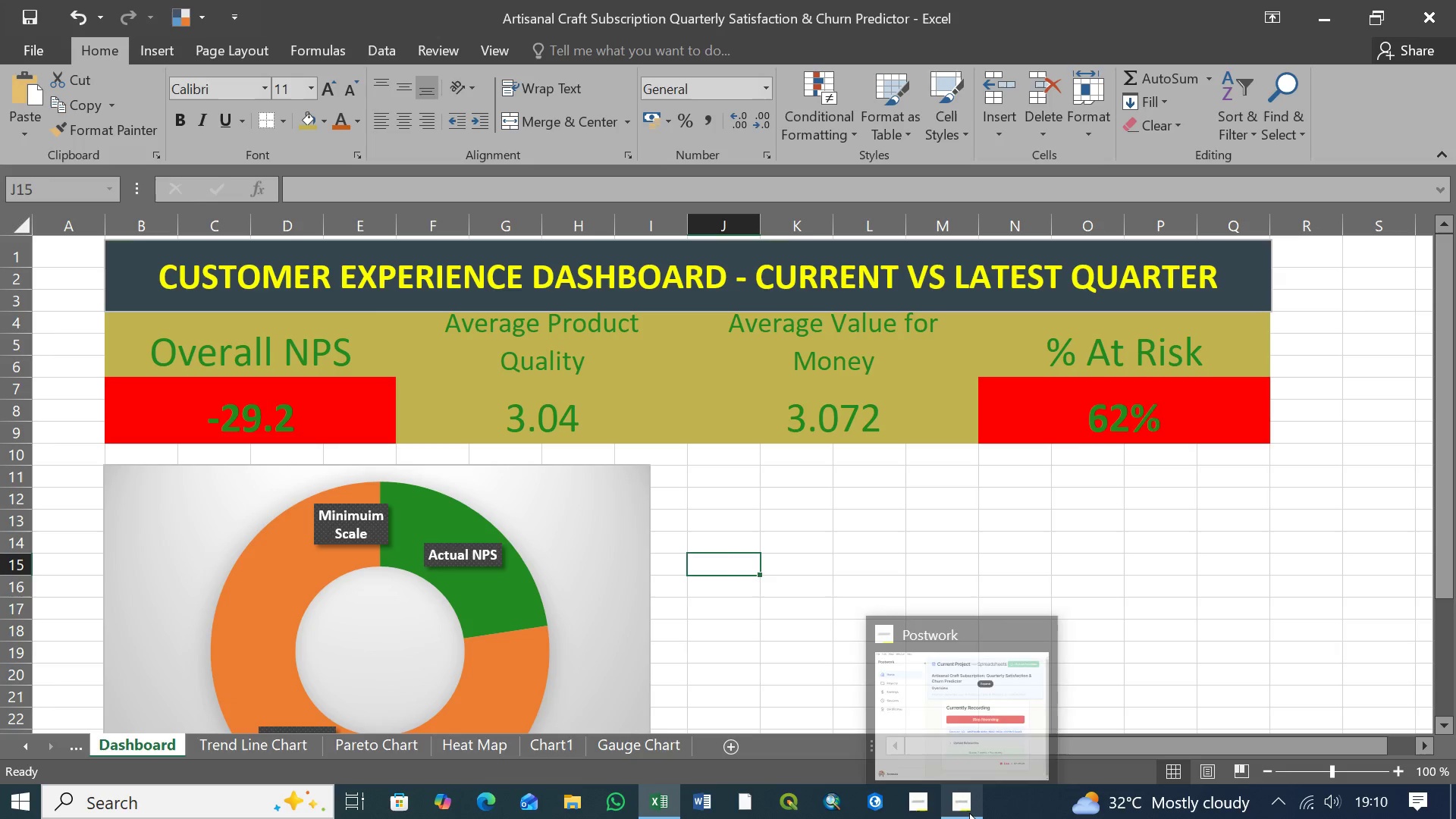 
left_click([967, 808])